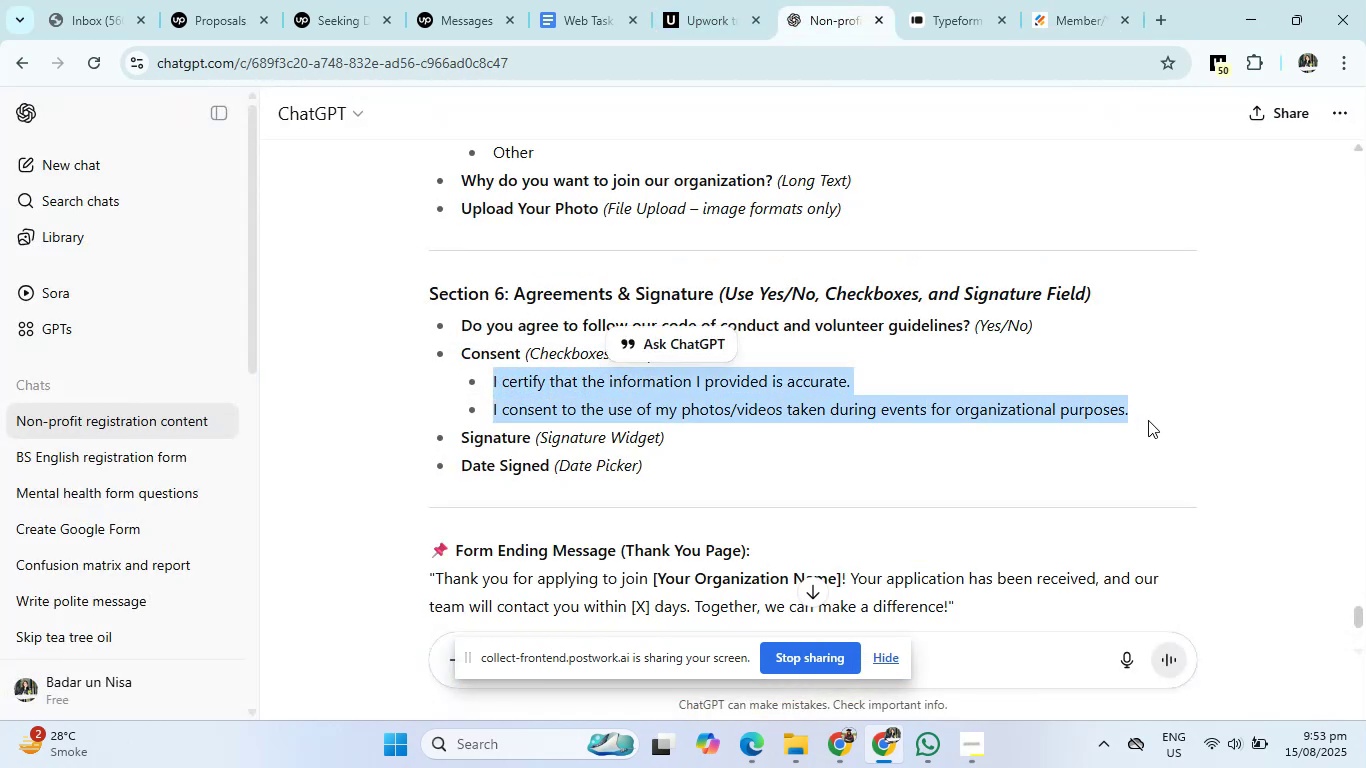 
key(Control+C)
 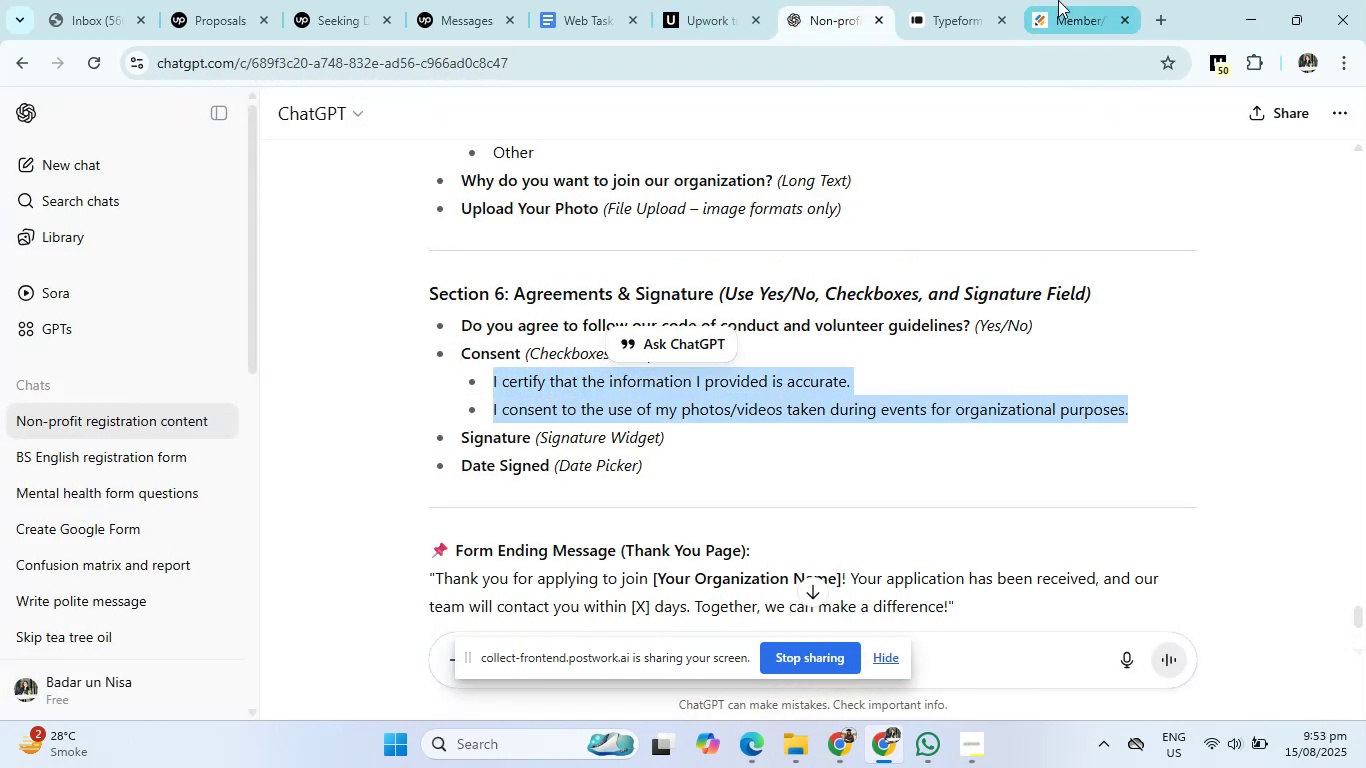 
left_click([1059, 0])
 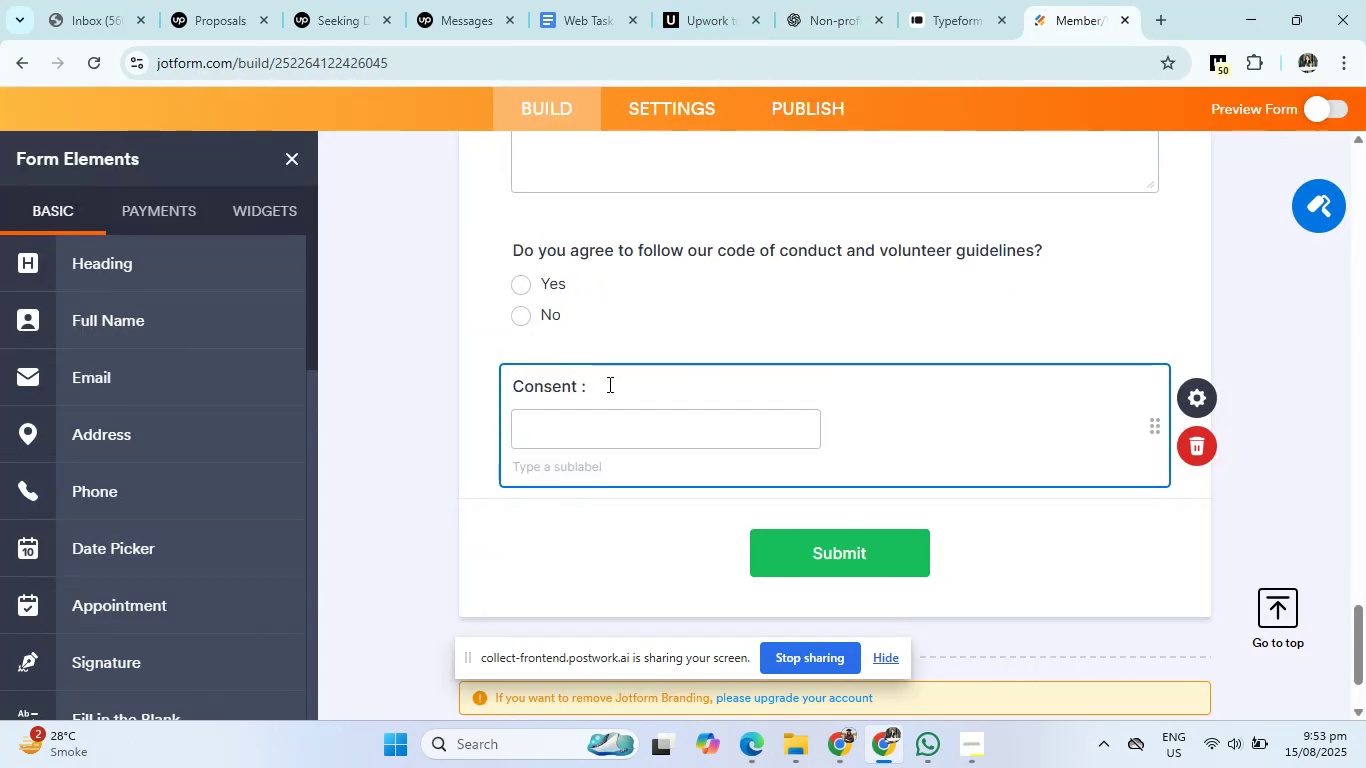 
left_click([604, 385])
 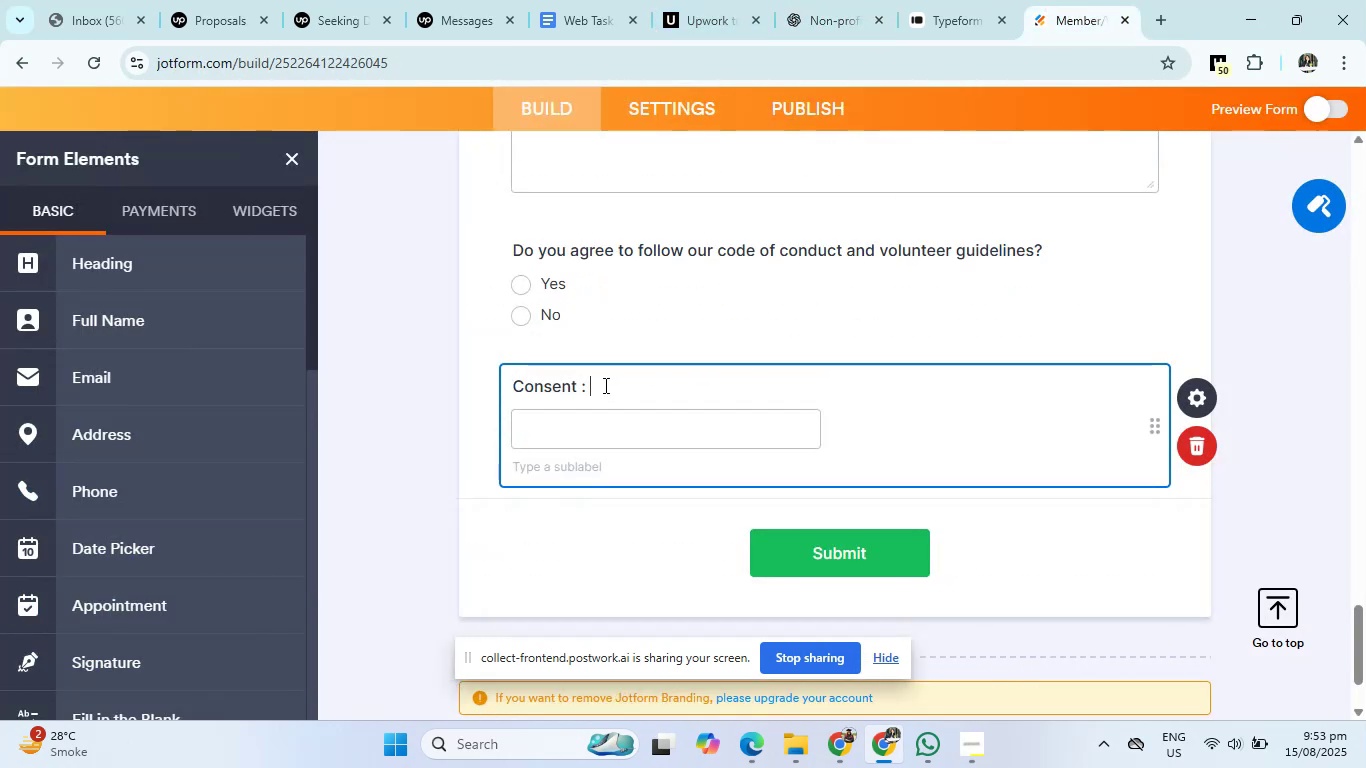 
key(Control+V)
 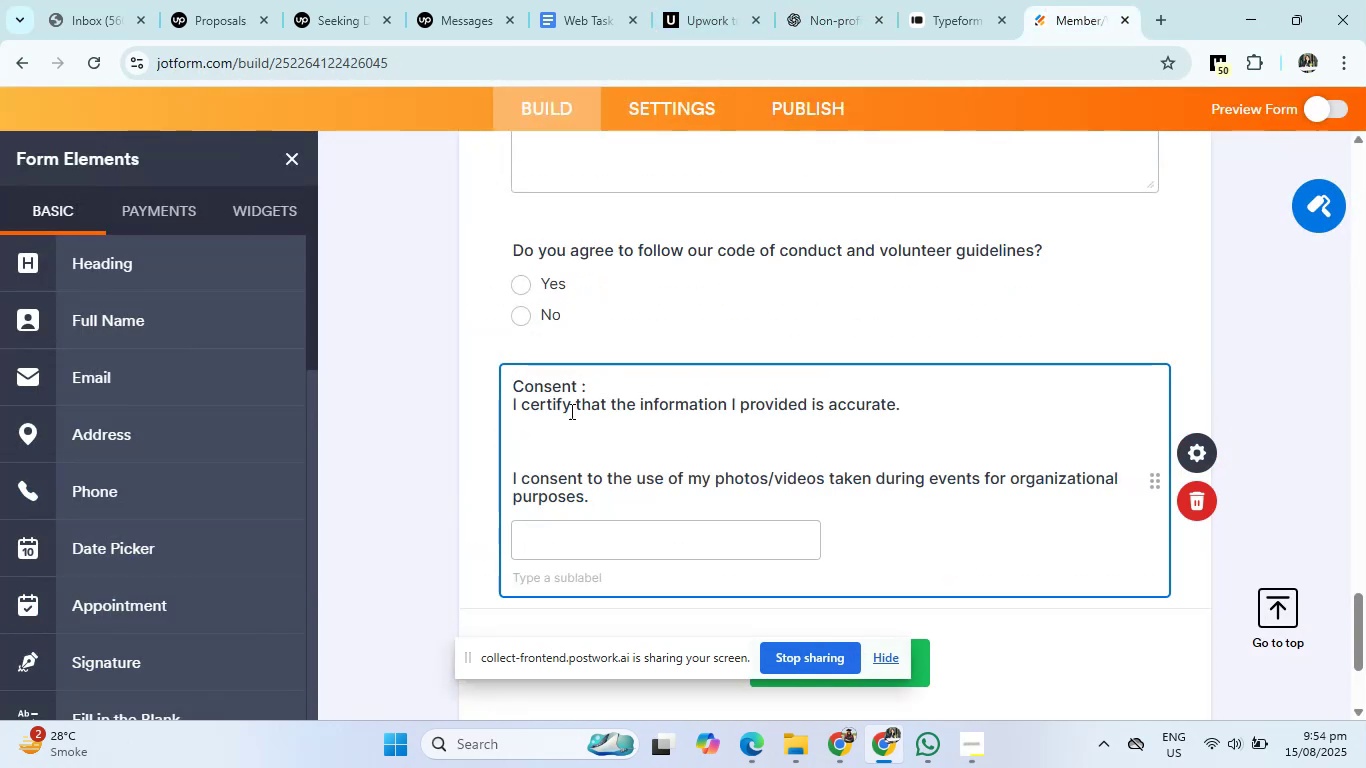 
left_click([541, 441])
 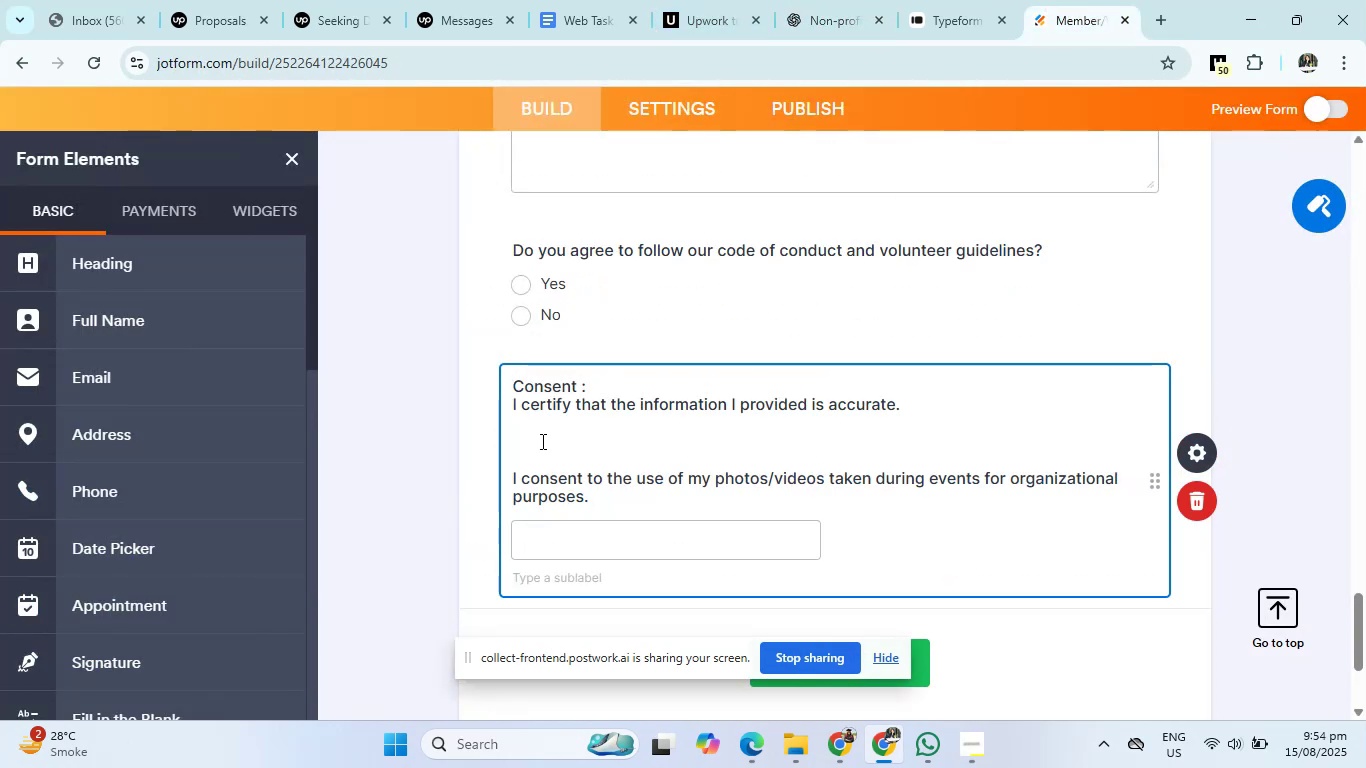 
key(Backspace)
 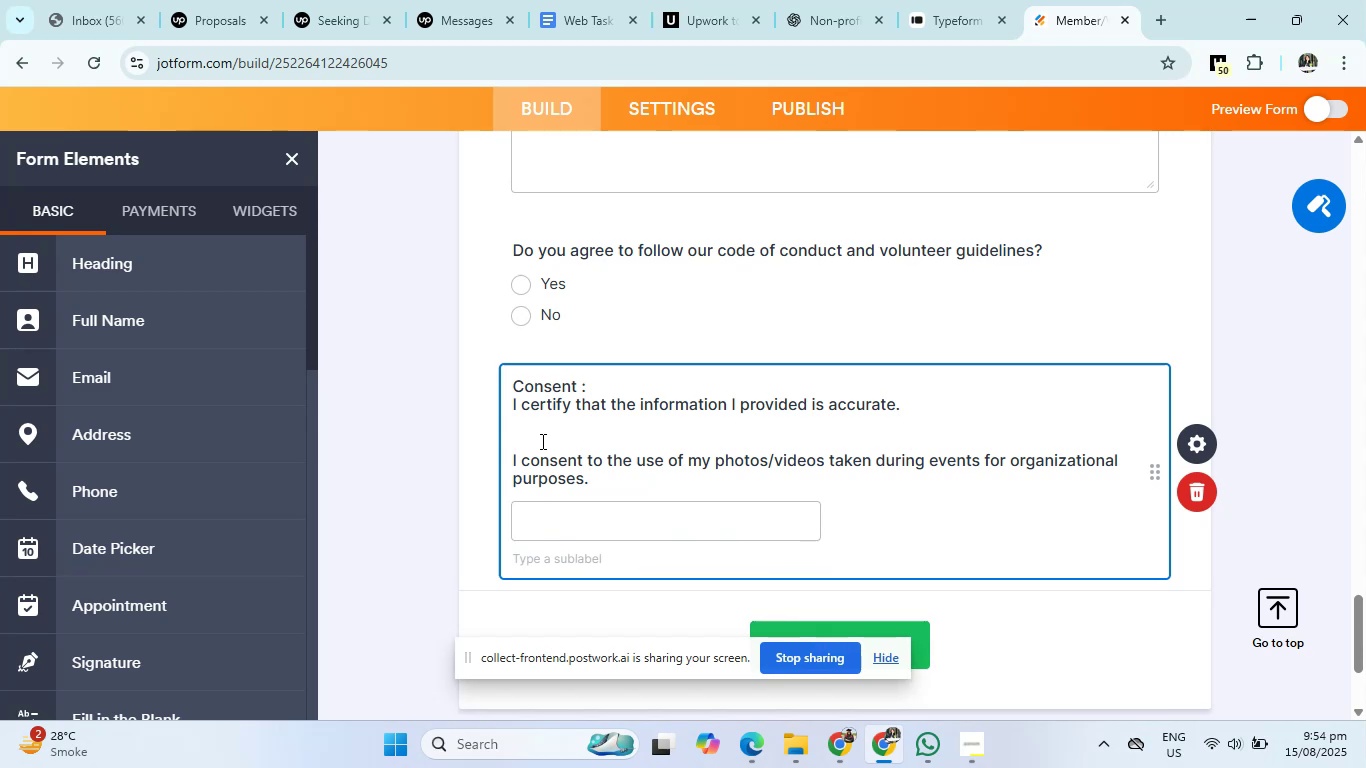 
left_click([541, 441])
 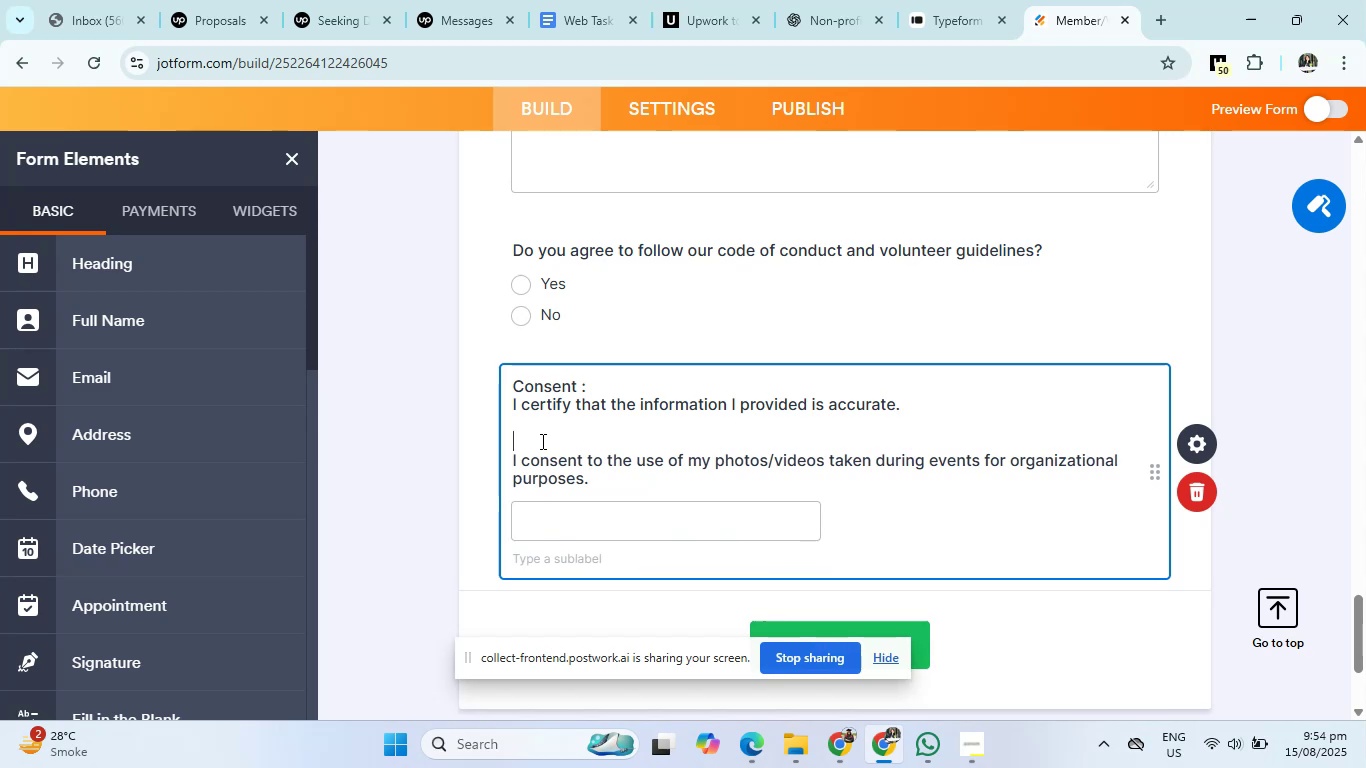 
key(Backspace)
 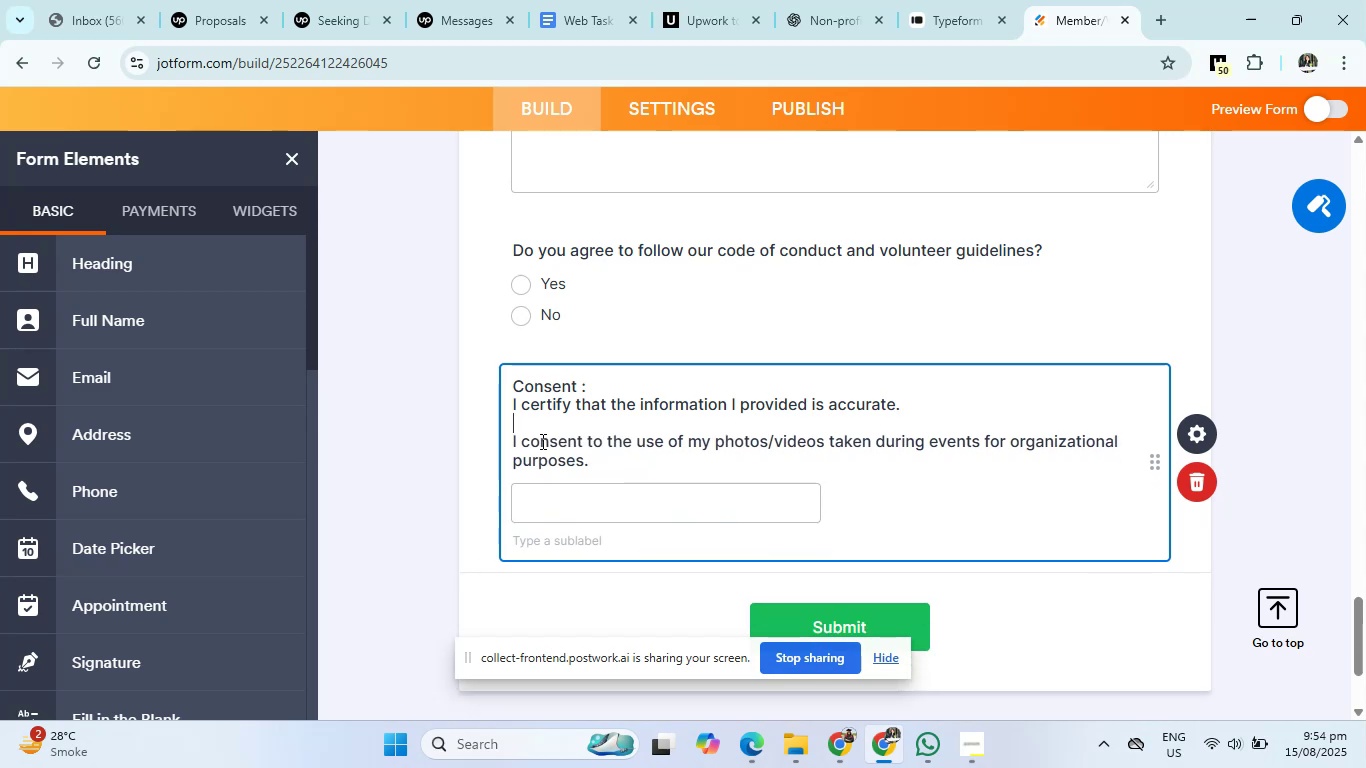 
key(Backspace)
 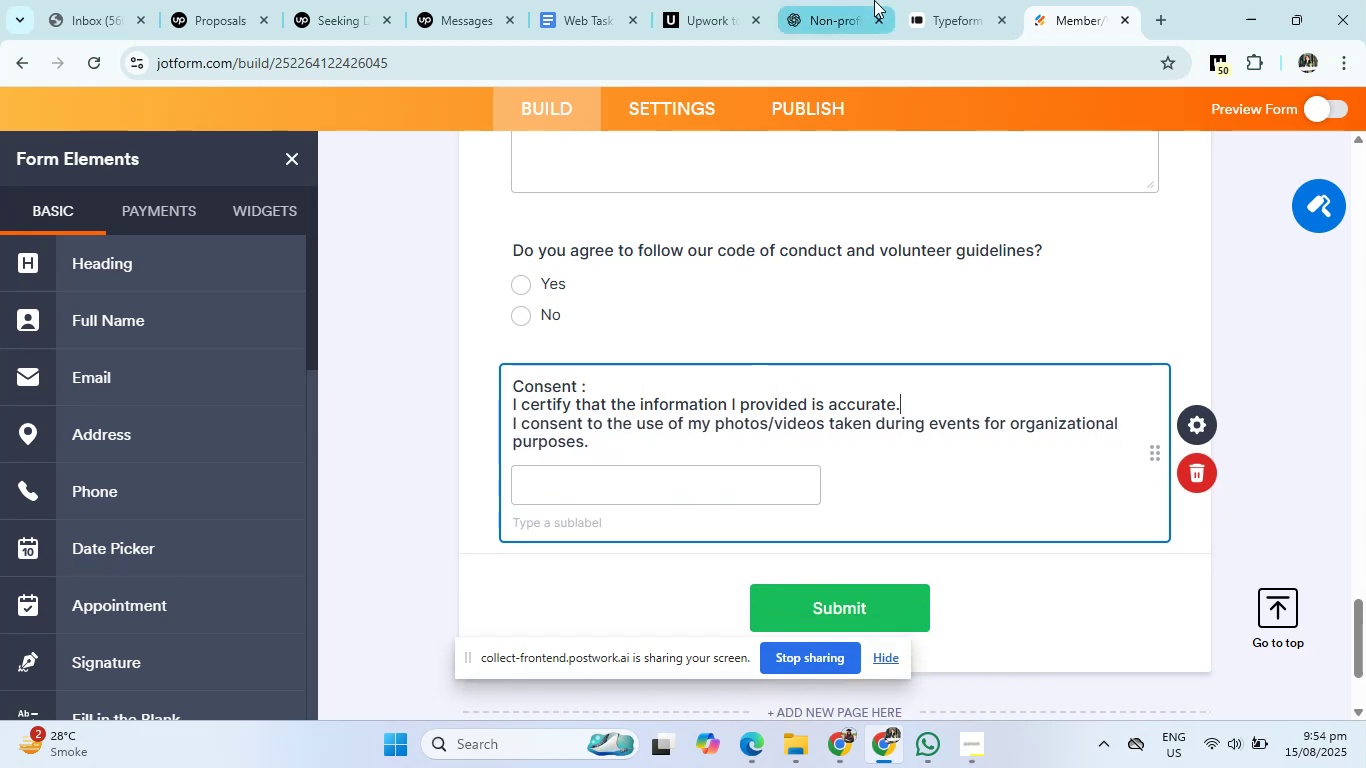 
left_click([874, 0])
 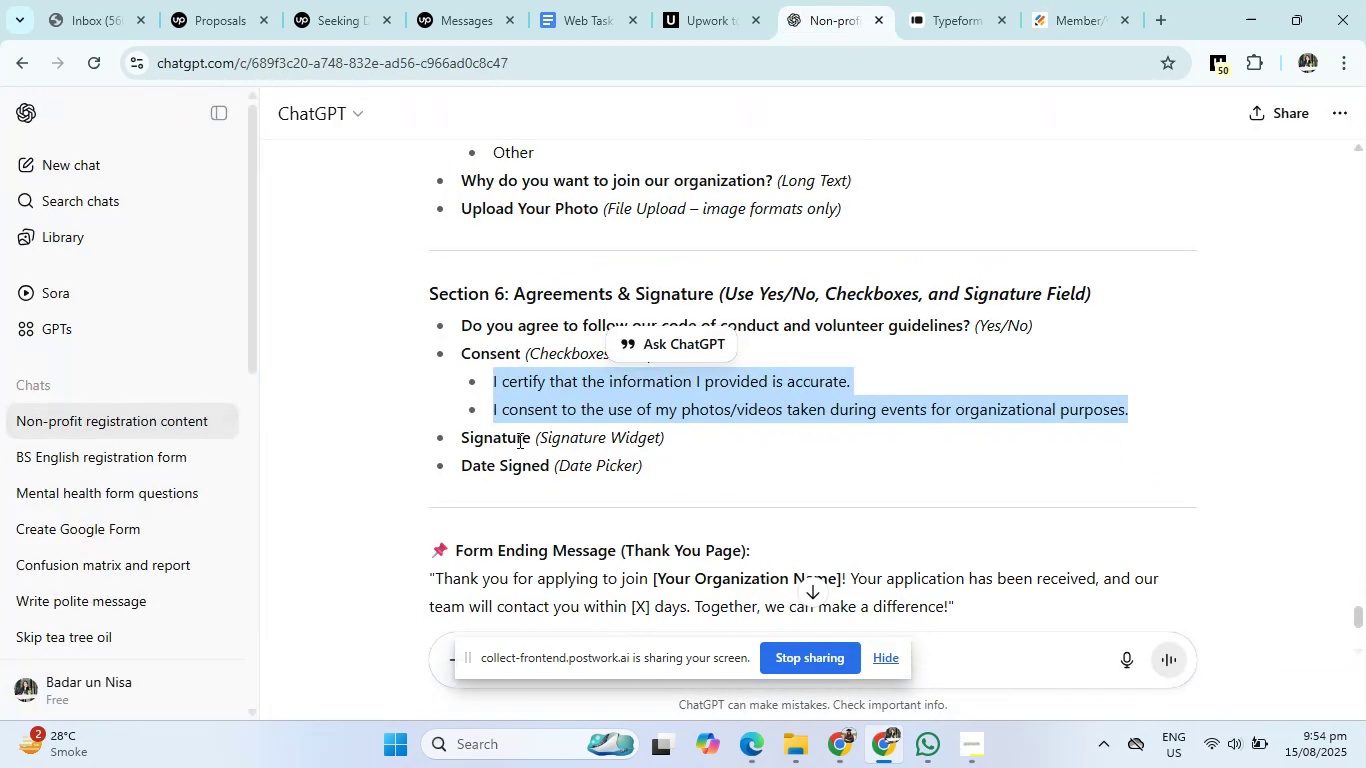 
left_click([518, 440])
 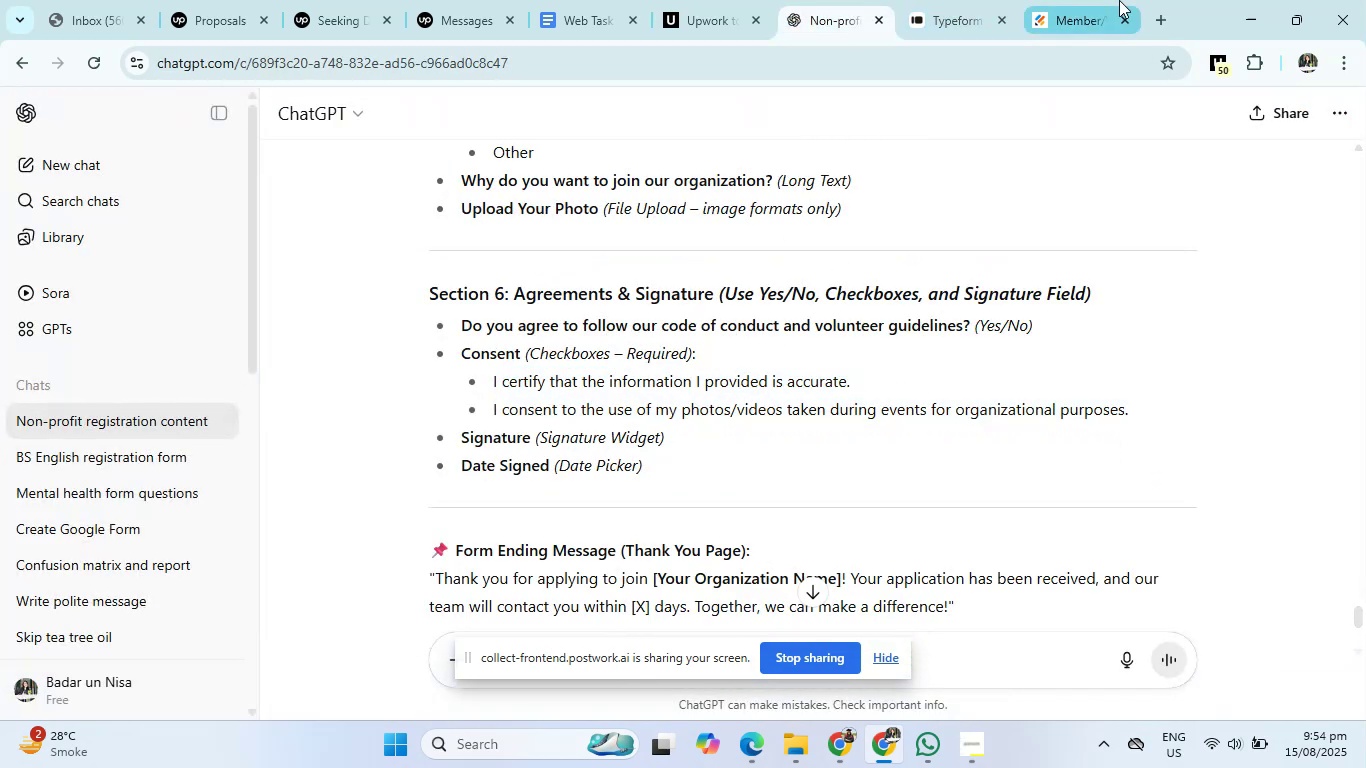 
left_click([1080, 4])
 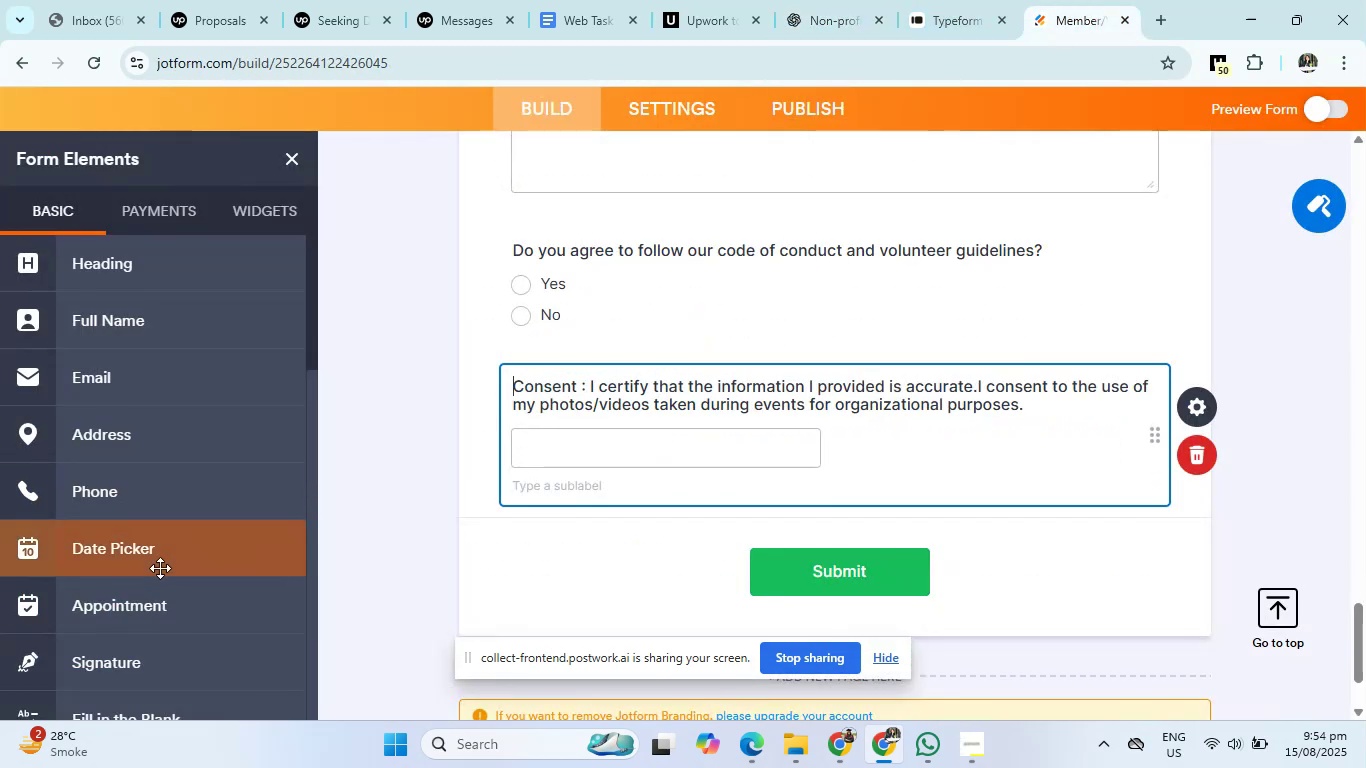 
scroll: coordinate [160, 568], scroll_direction: down, amount: 2.0
 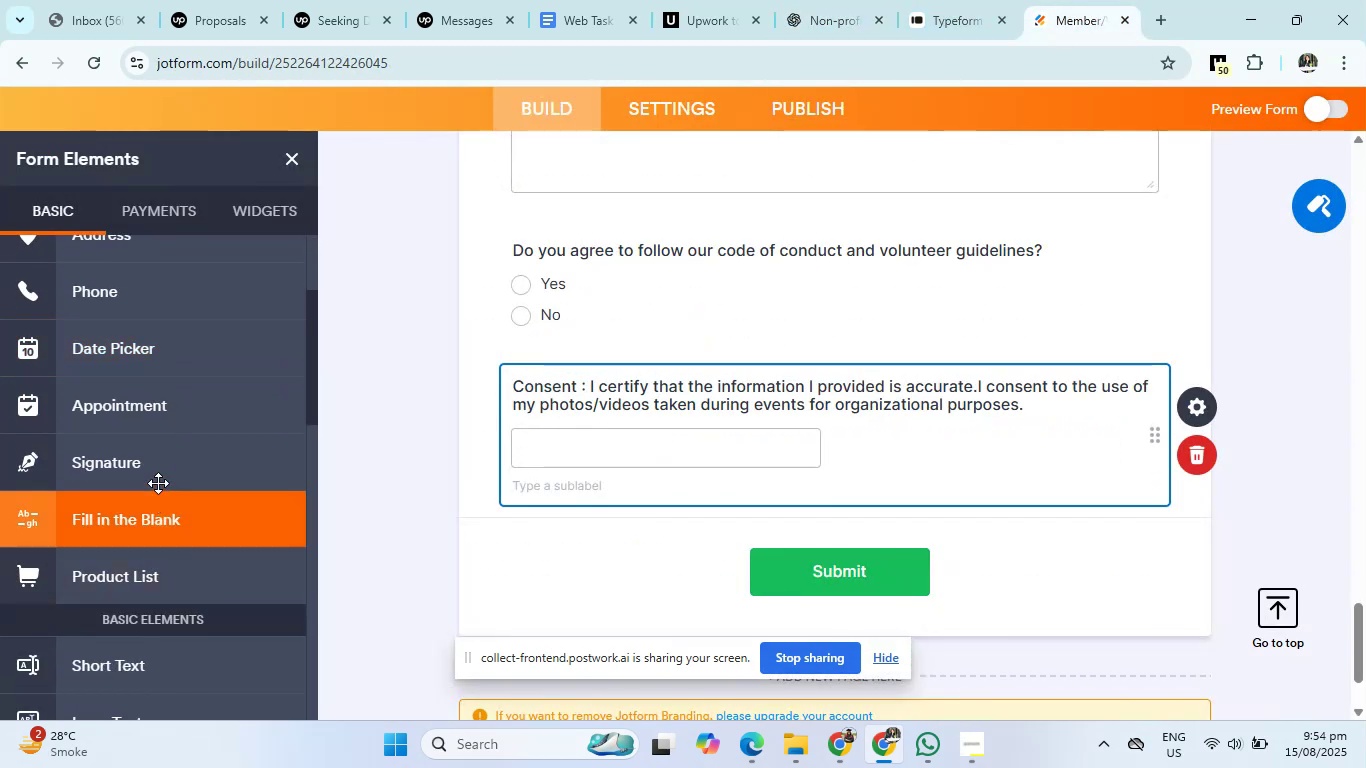 
left_click([158, 470])
 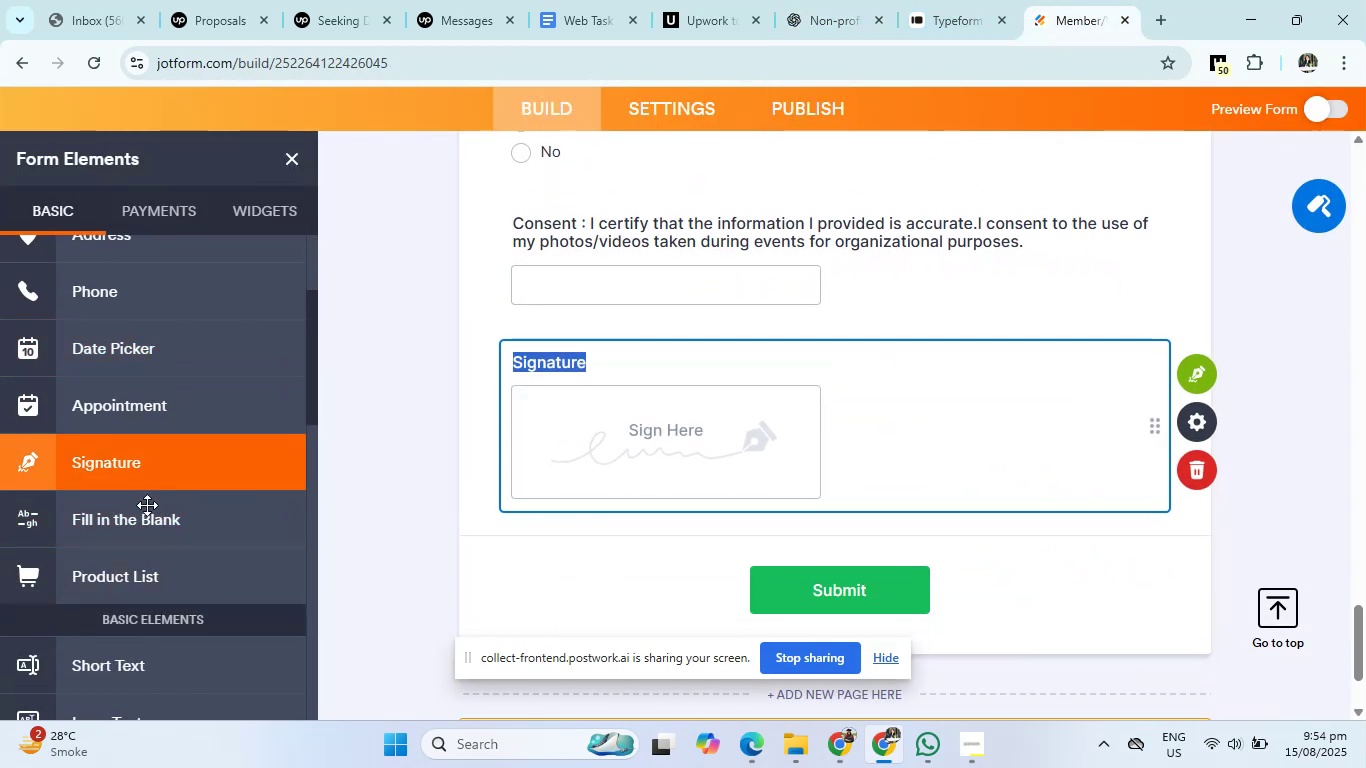 
scroll: coordinate [136, 561], scroll_direction: up, amount: 2.0
 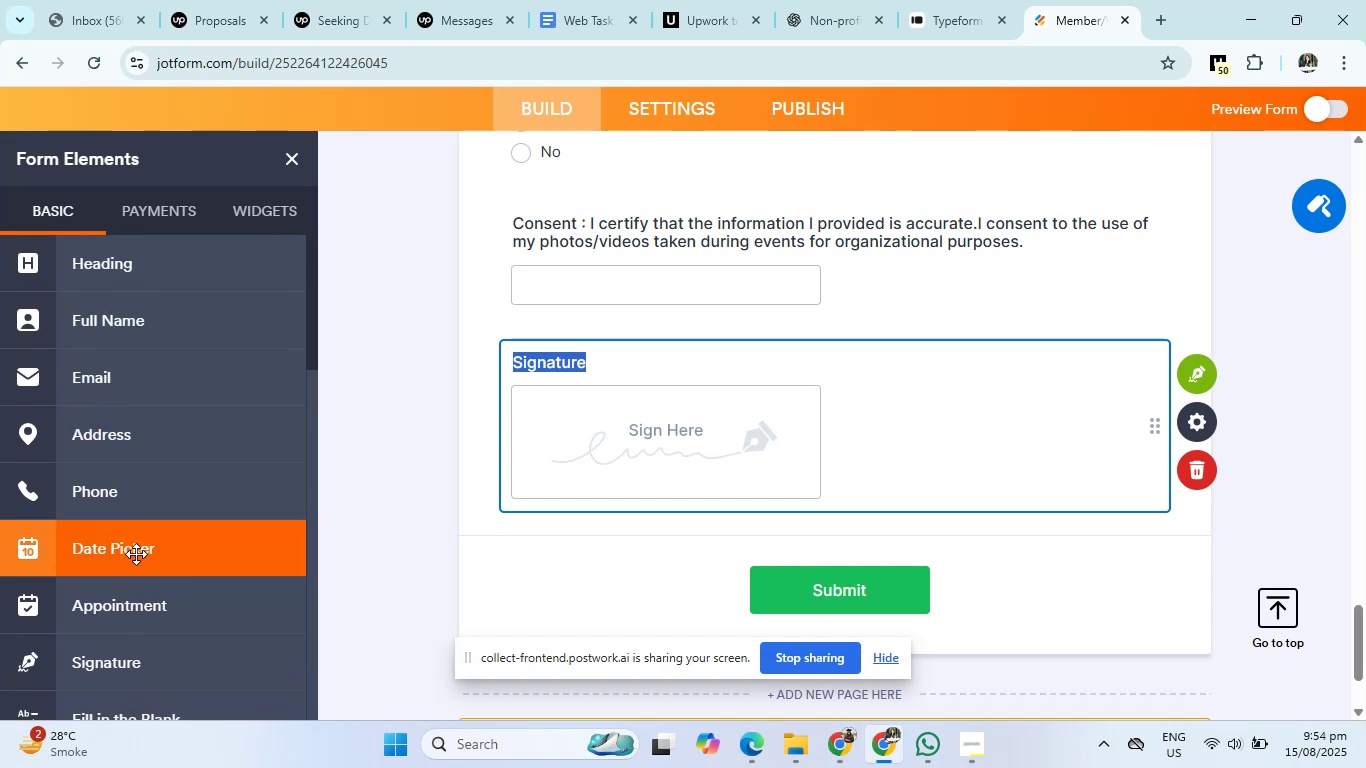 
scroll: coordinate [136, 554], scroll_direction: none, amount: 0.0
 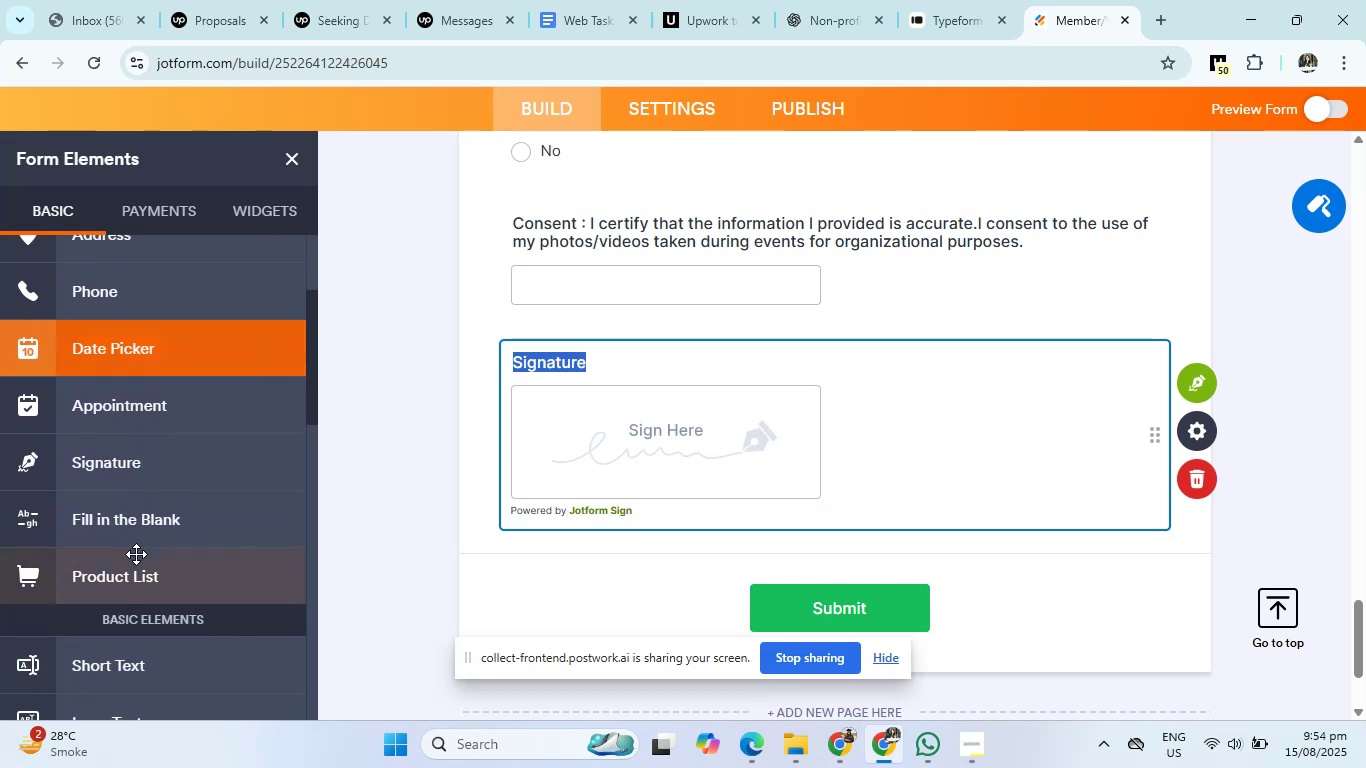 
scroll: coordinate [136, 554], scroll_direction: down, amount: 2.0
 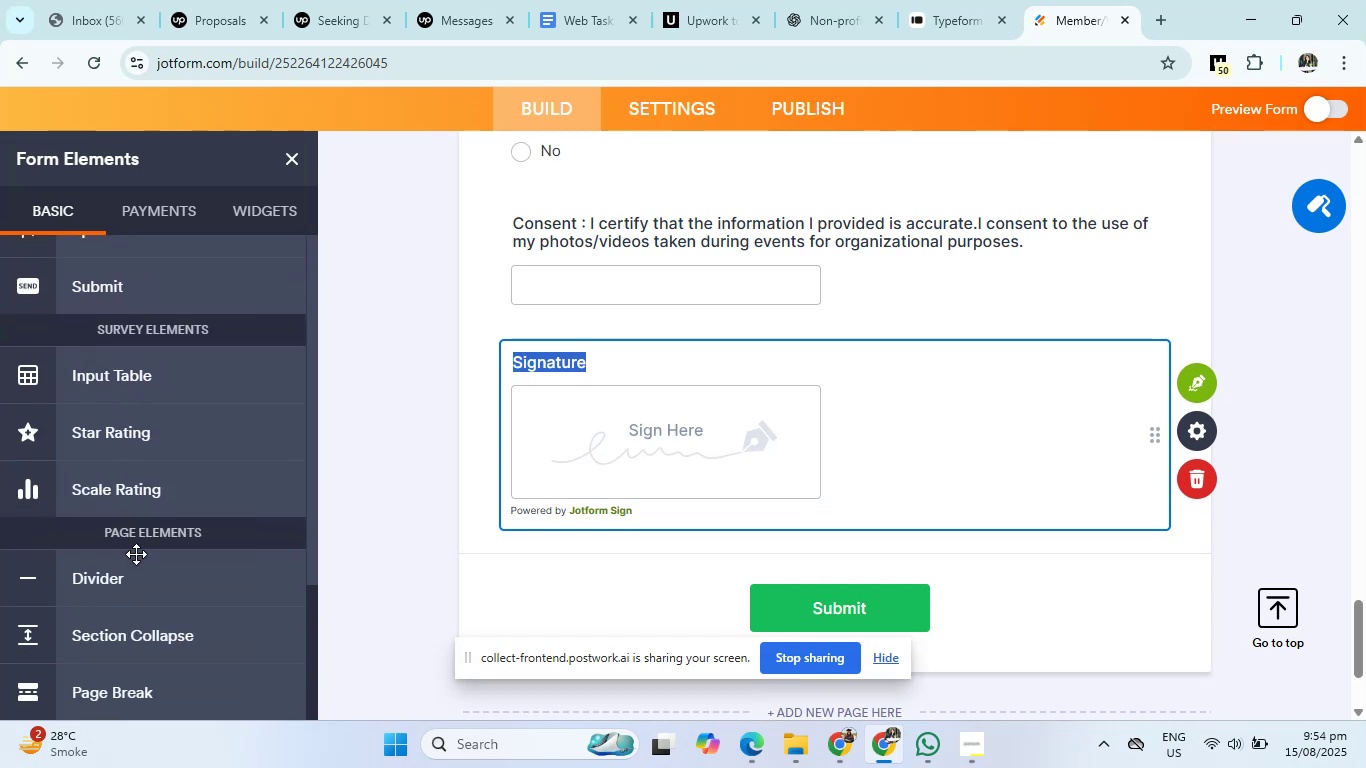 
scroll: coordinate [136, 554], scroll_direction: up, amount: 9.0
 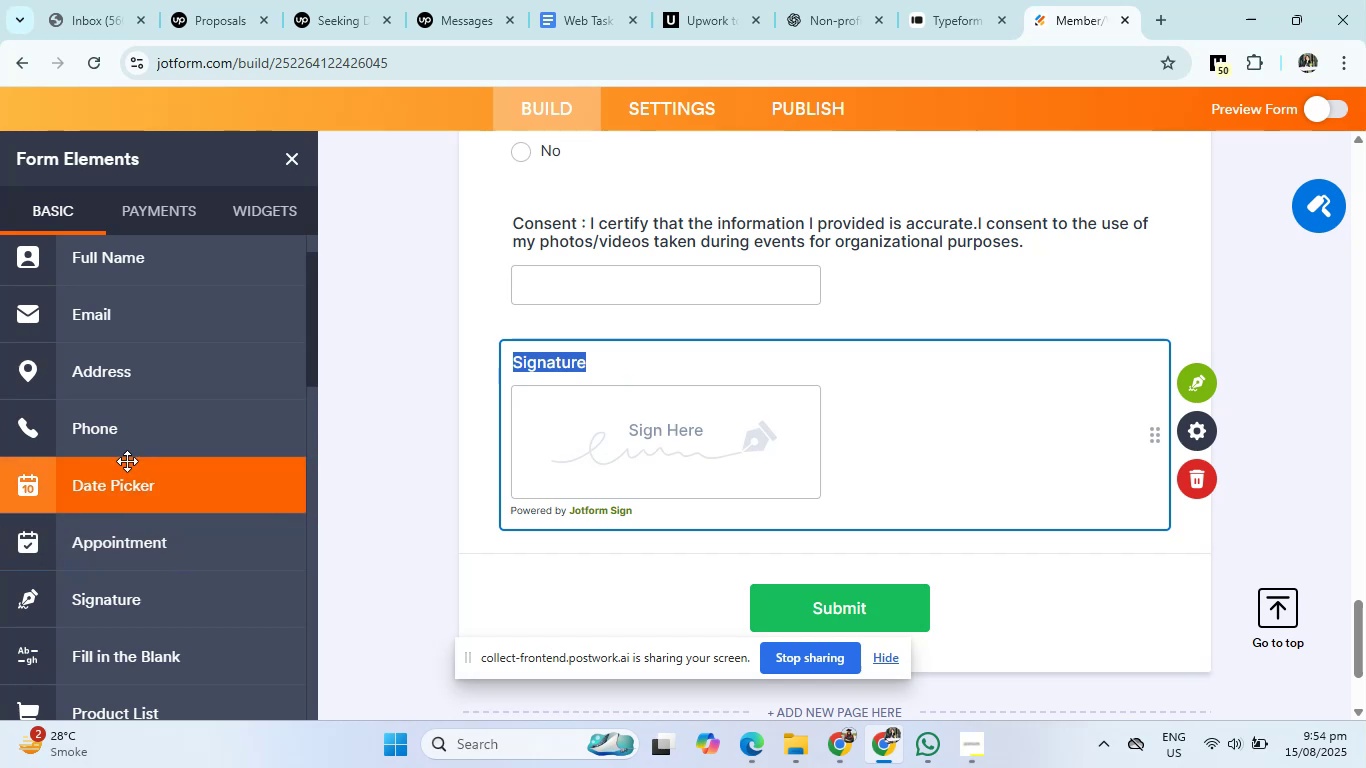 
left_click([127, 480])
 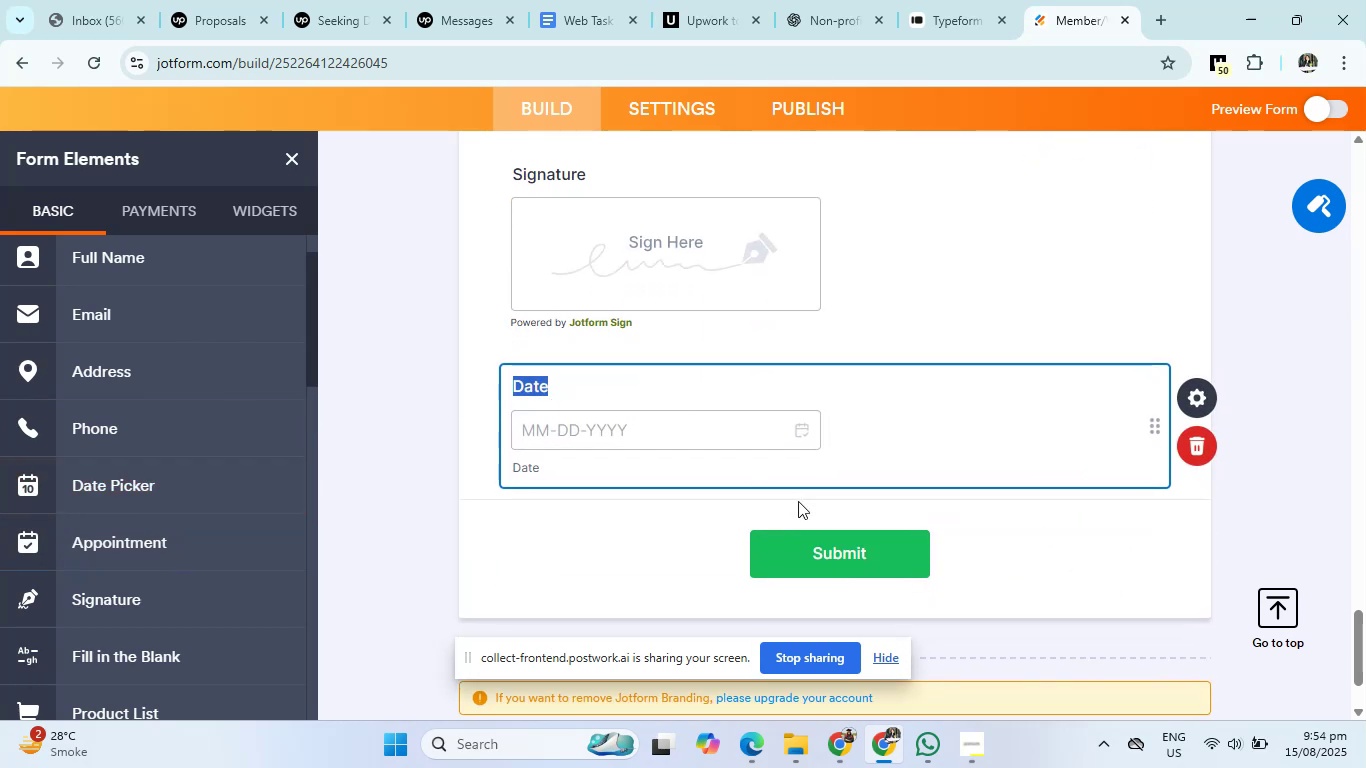 
left_click([1010, 581])
 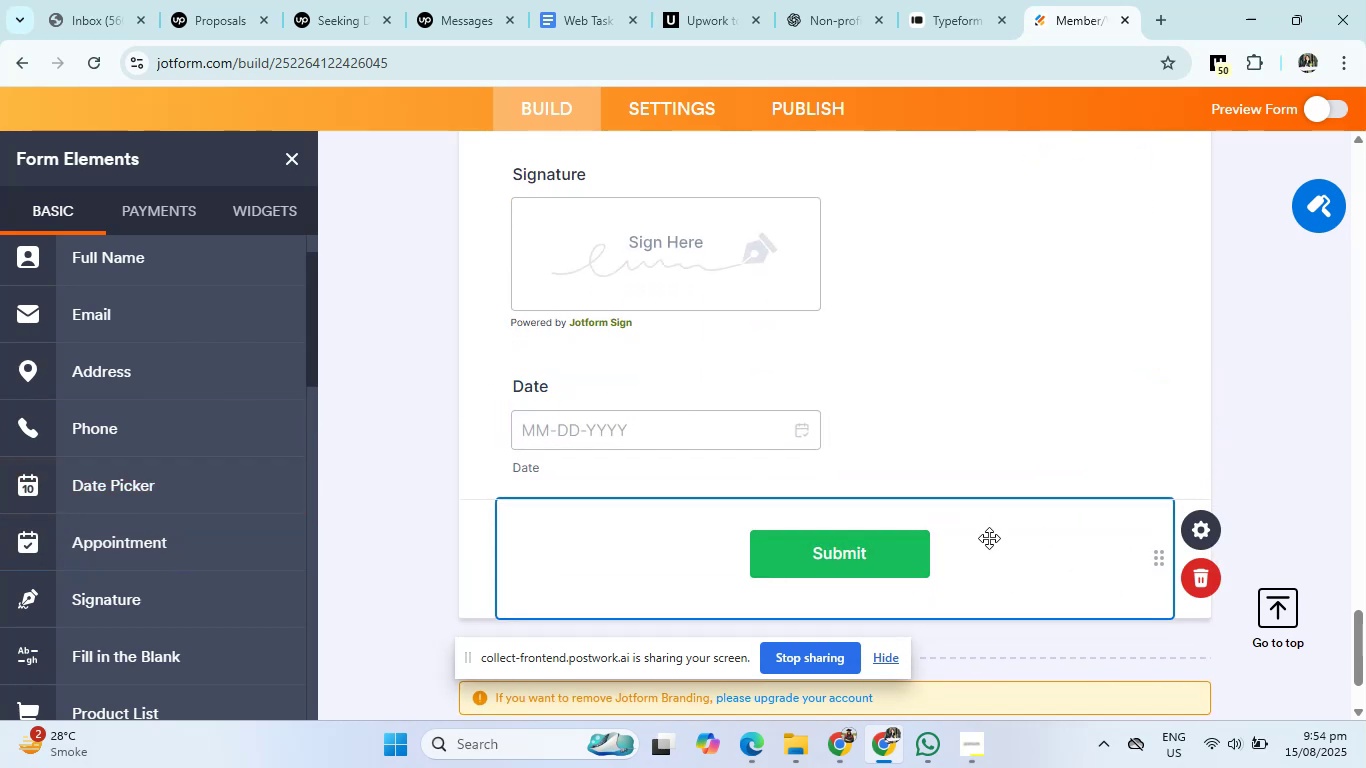 
scroll: coordinate [1093, 305], scroll_direction: up, amount: 3.0
 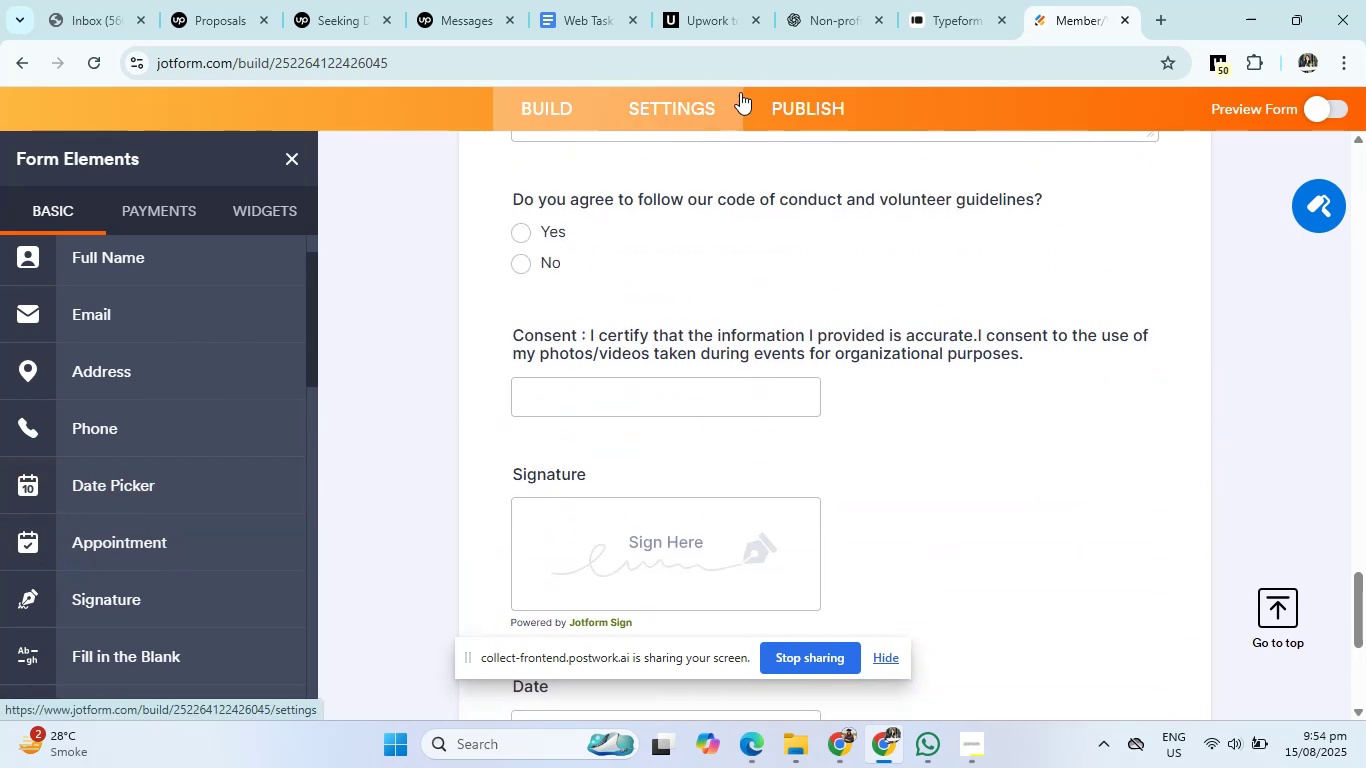 
left_click([760, 93])
 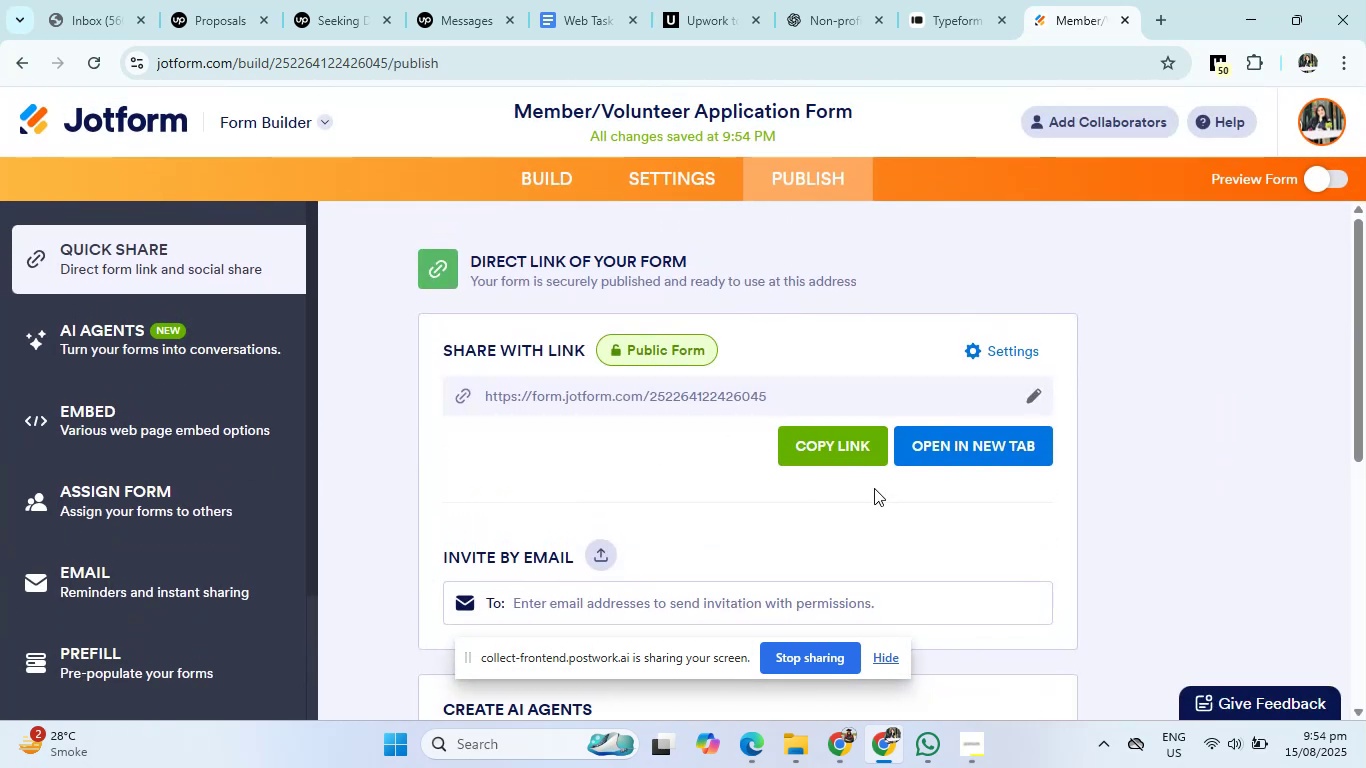 
left_click([851, 430])
 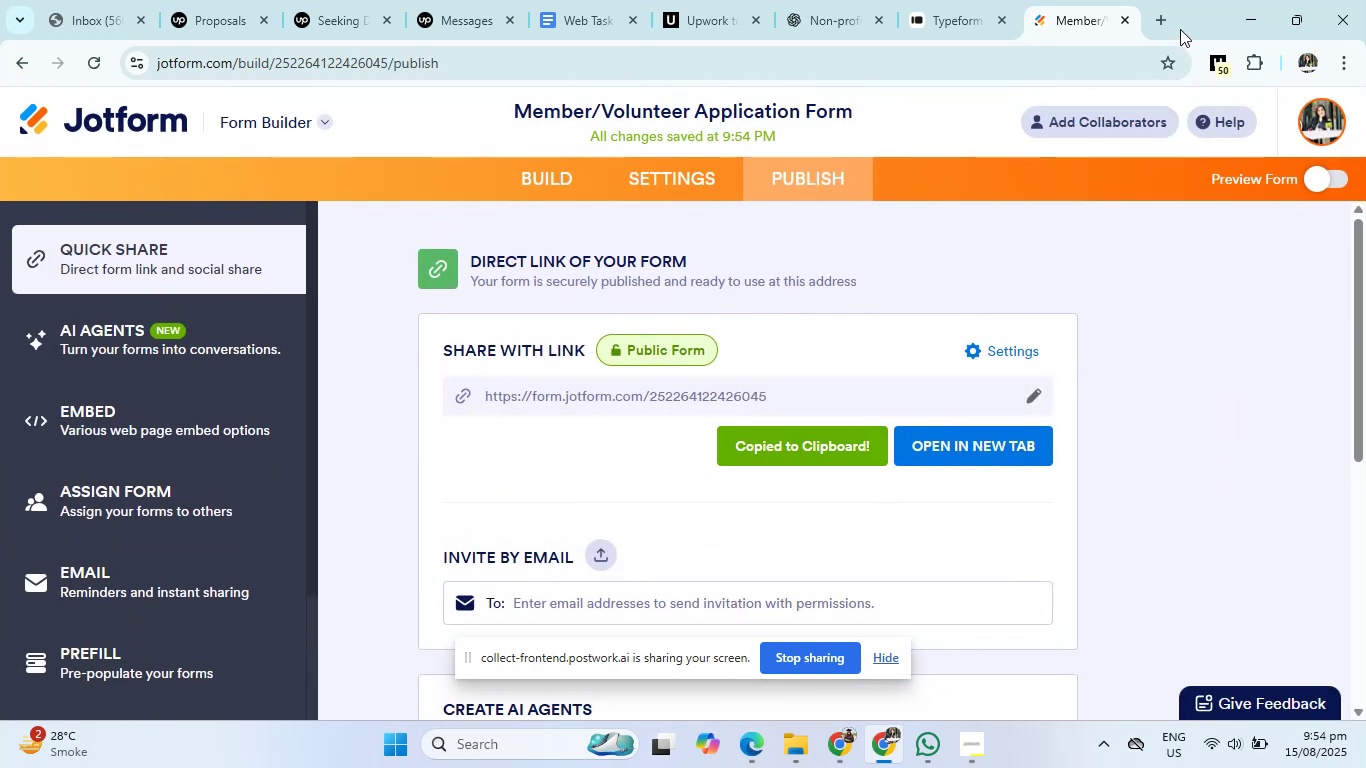 
left_click([1156, 14])
 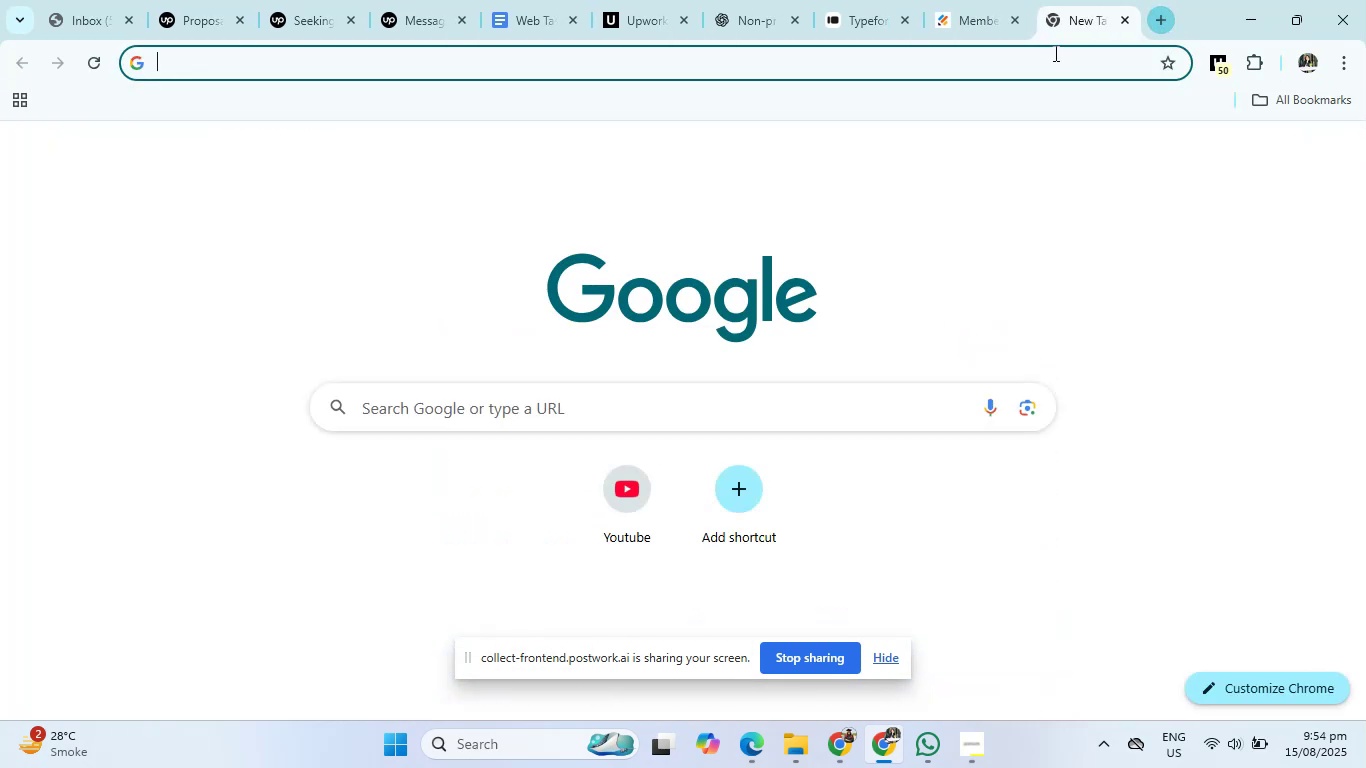 
left_click([1052, 57])
 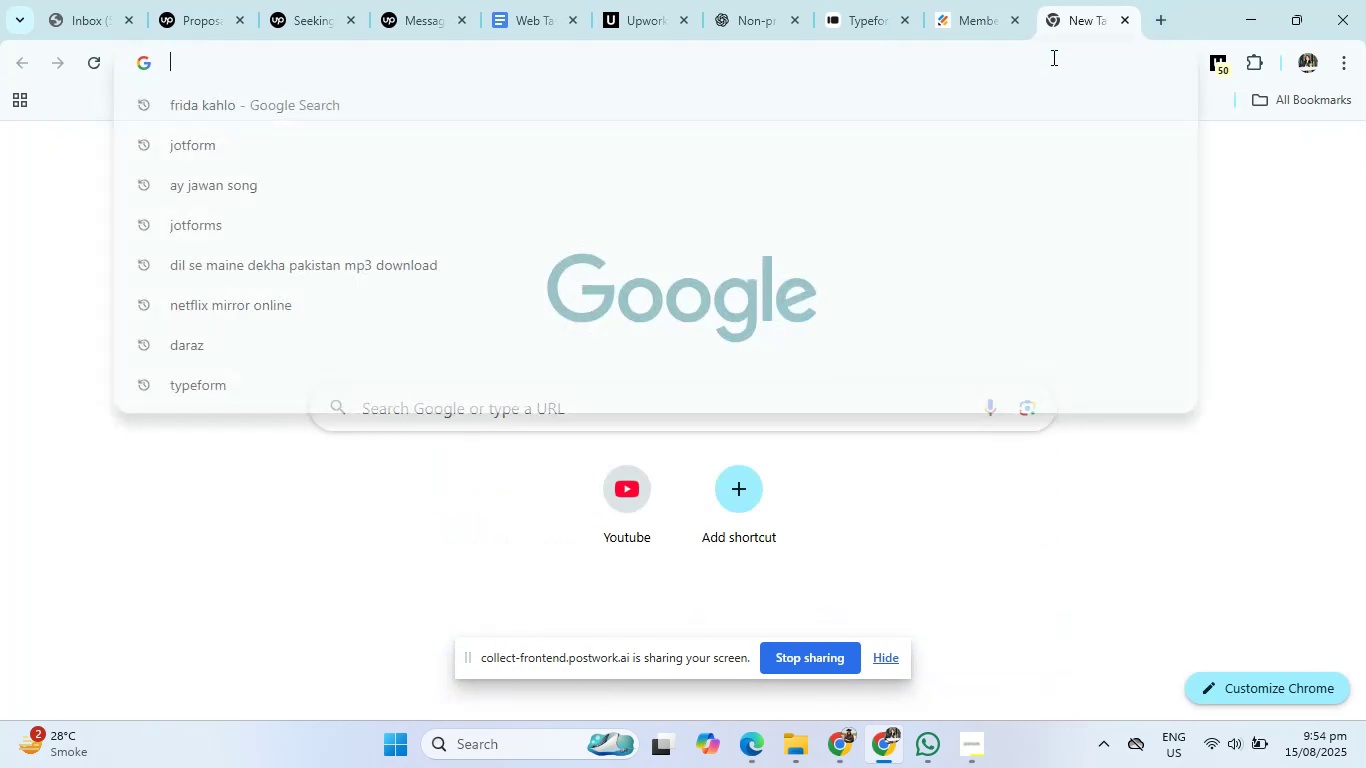 
key(Control+V)
 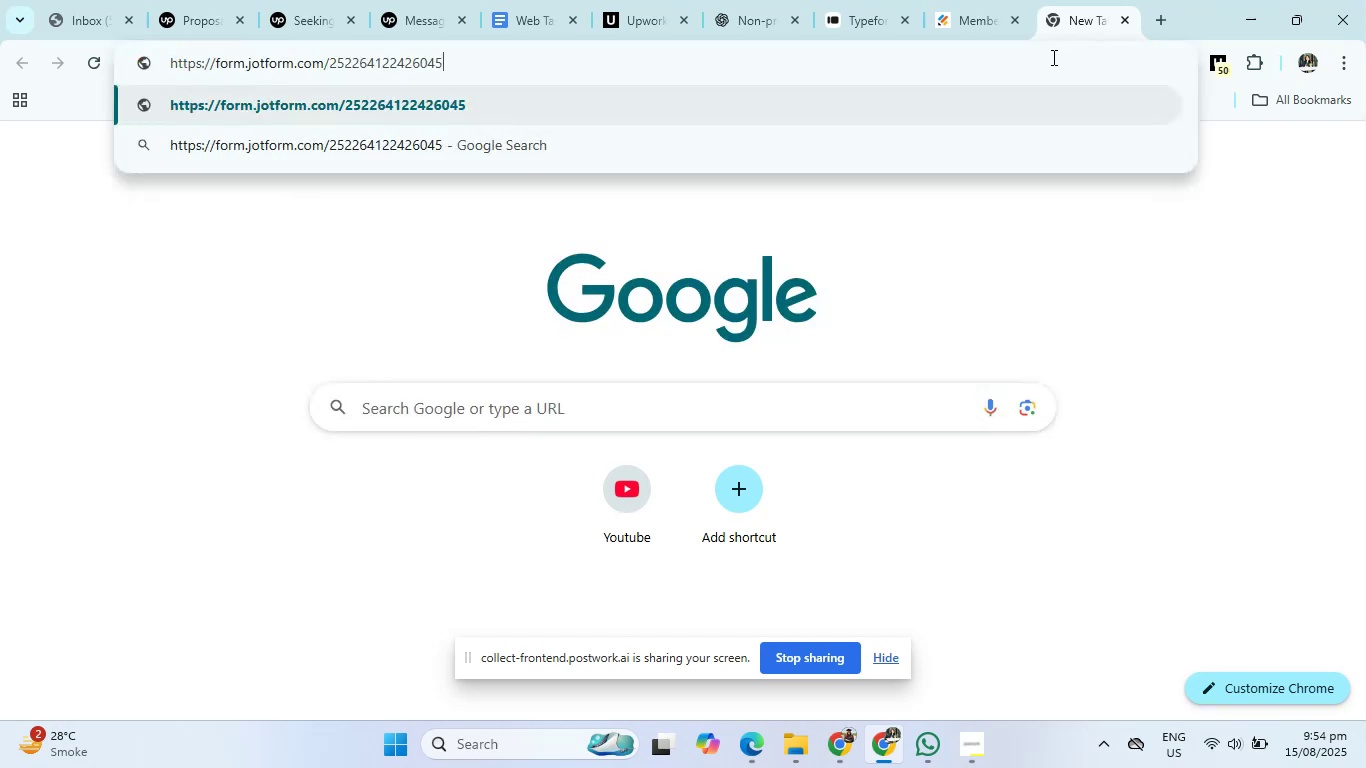 
key(Enter)
 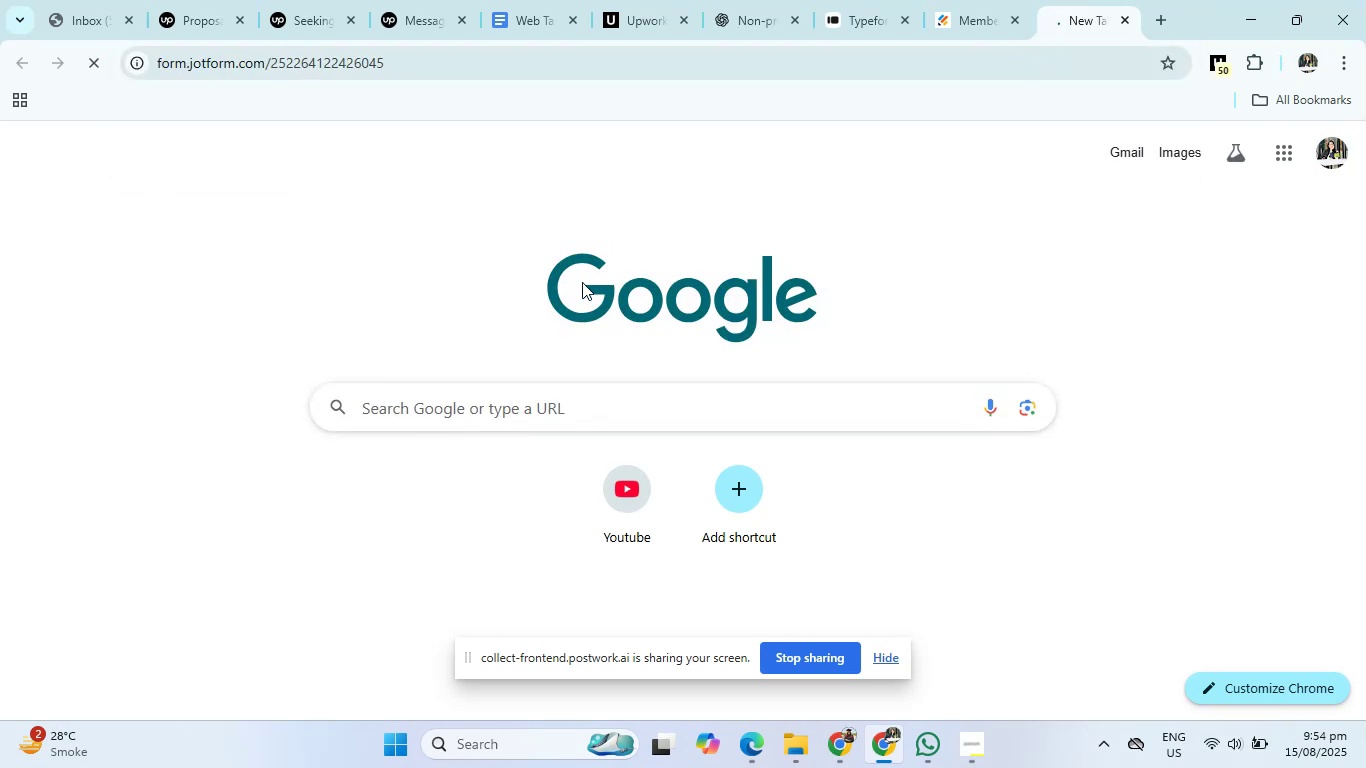 
wait(7.14)
 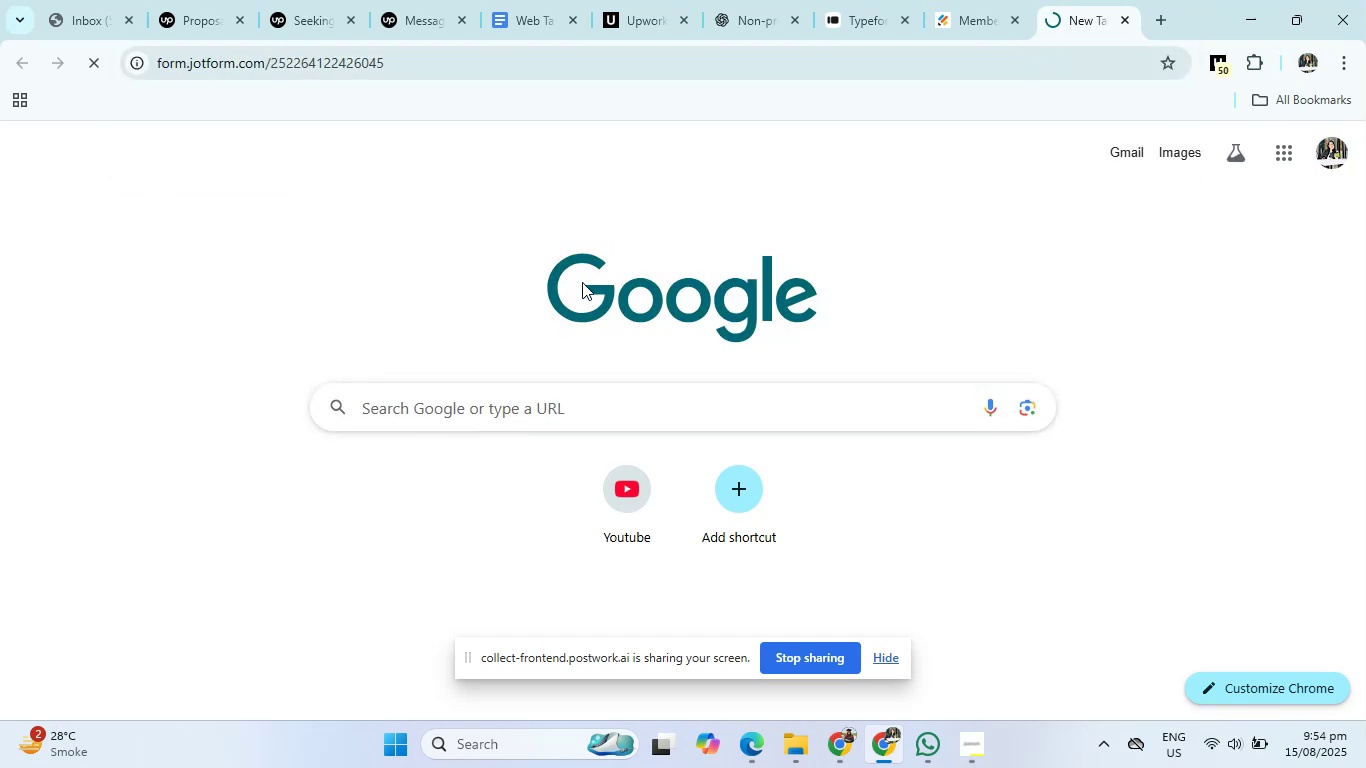 
left_click([876, 656])
 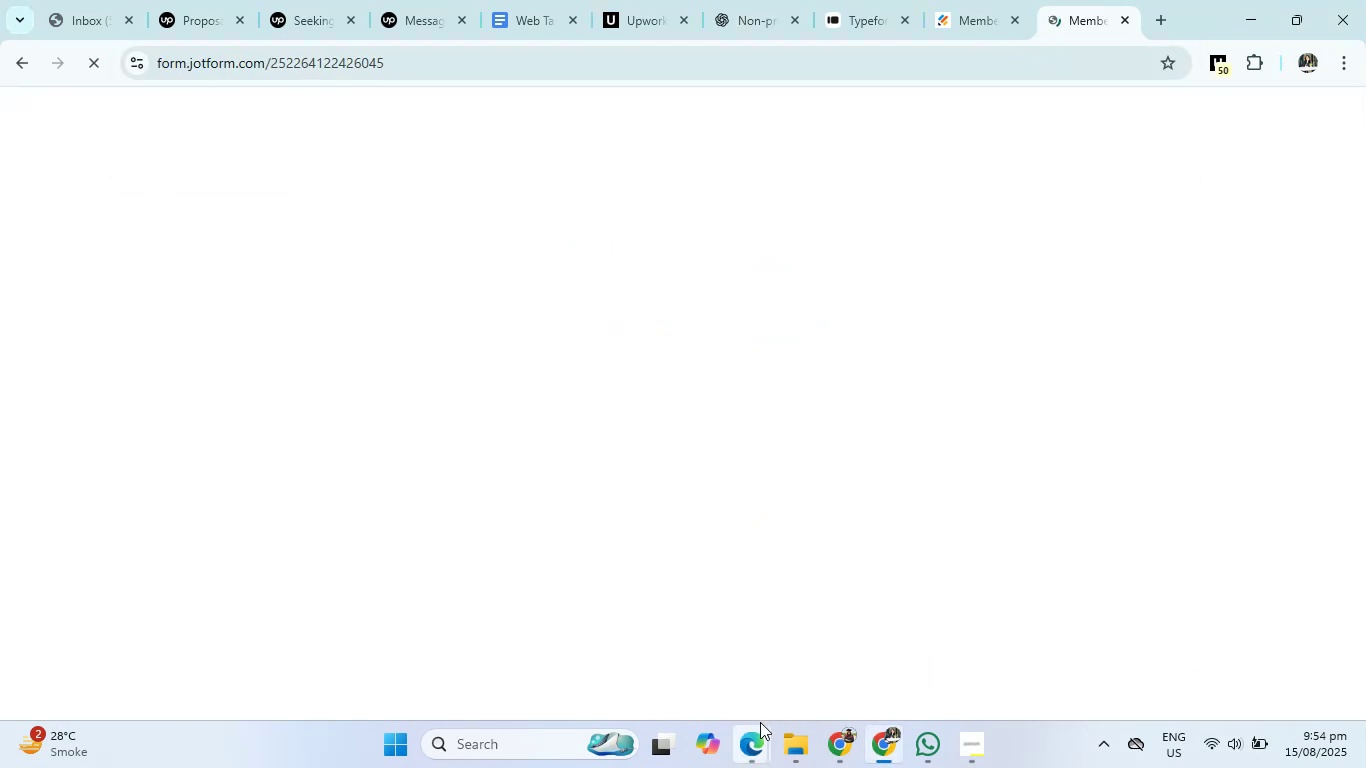 
left_click([758, 730])
 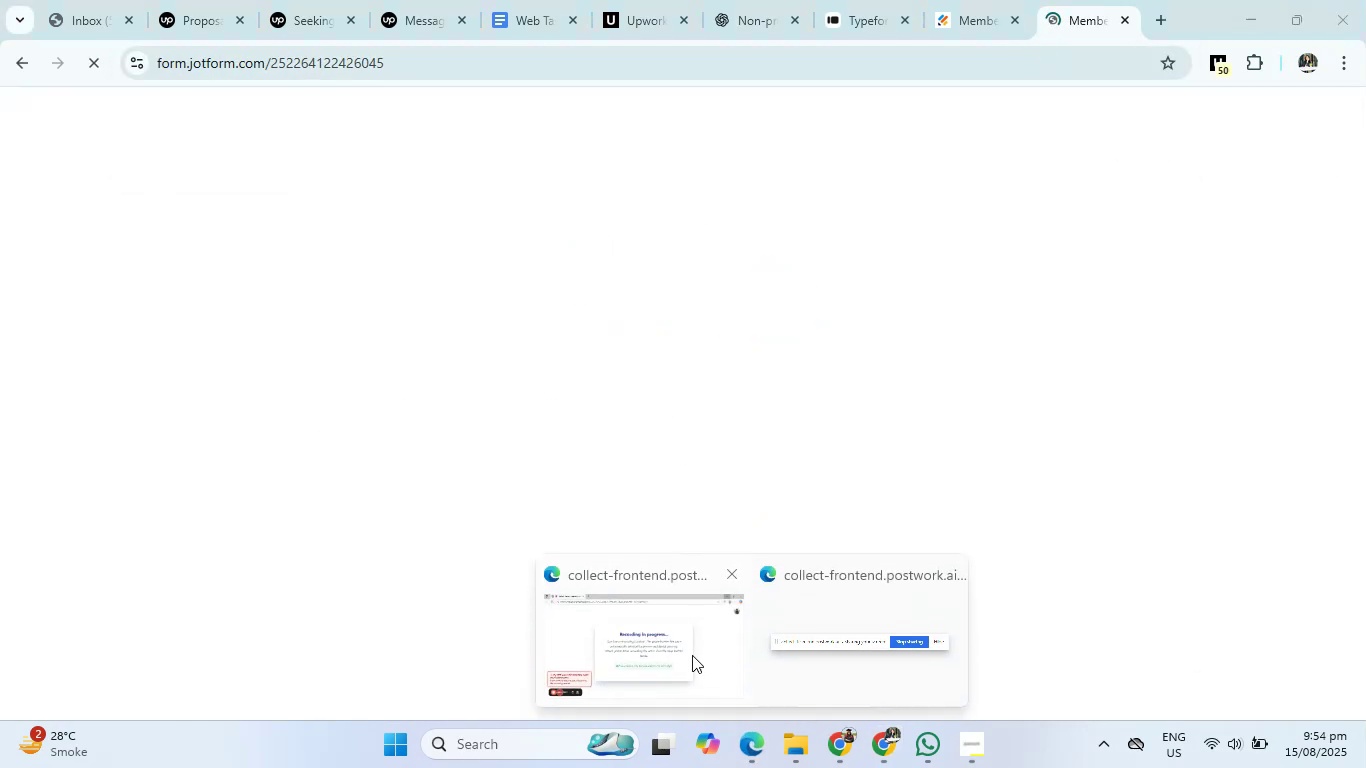 
left_click([685, 645])
 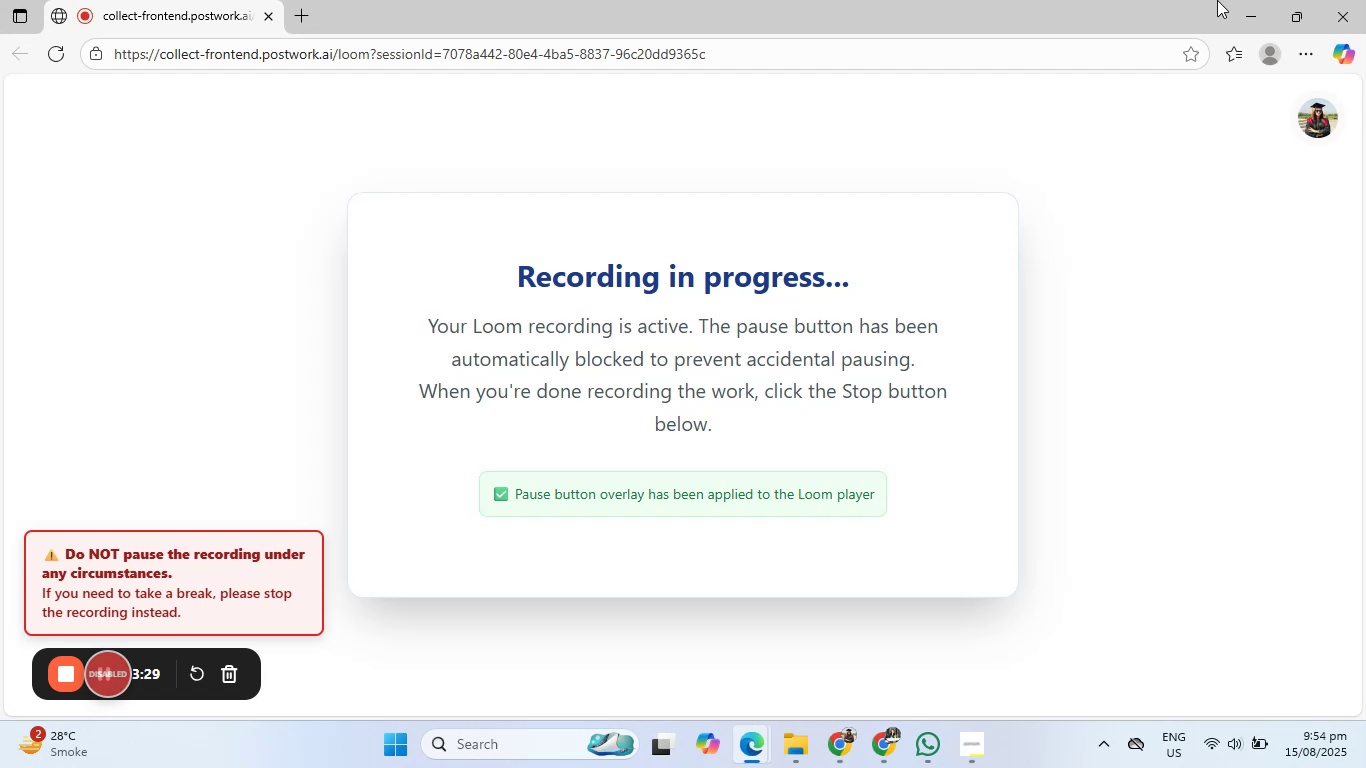 
left_click([1229, 0])
 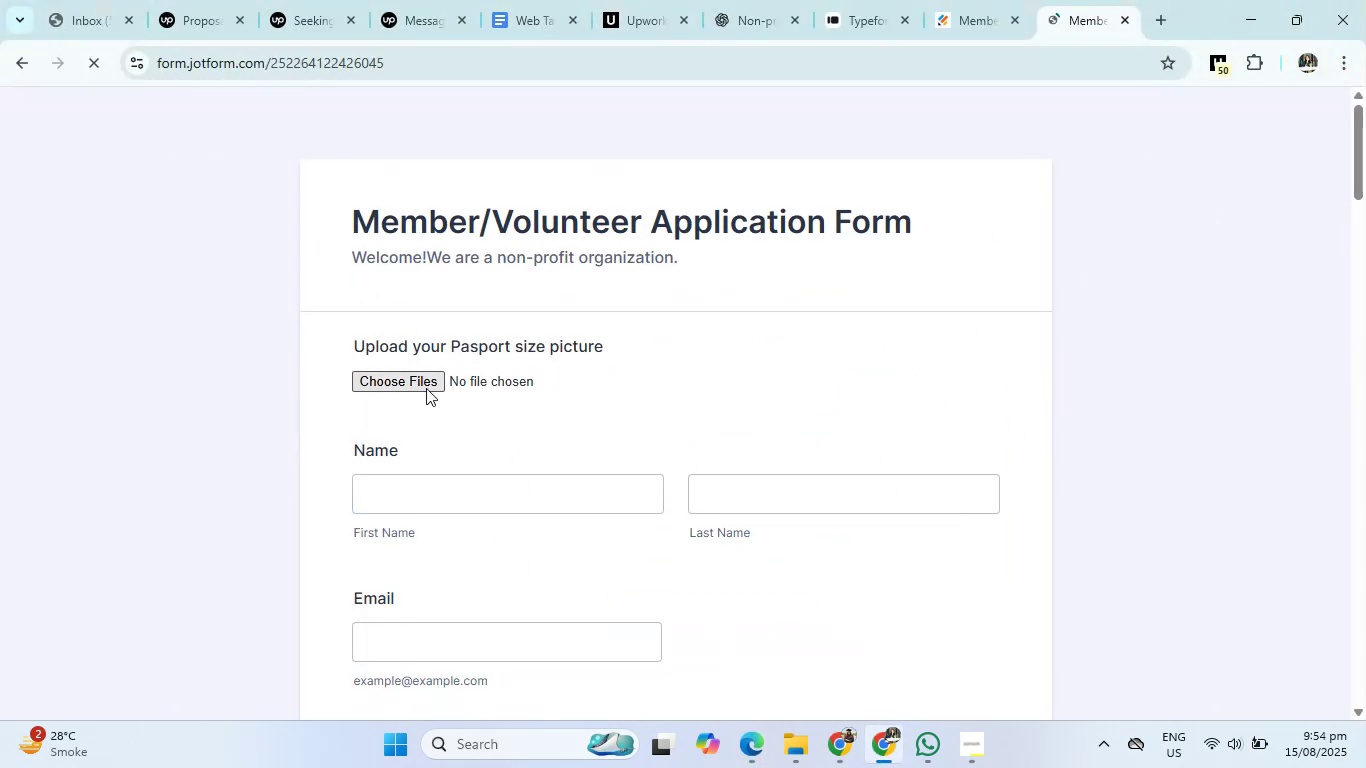 
scroll: coordinate [722, 497], scroll_direction: down, amount: 4.0
 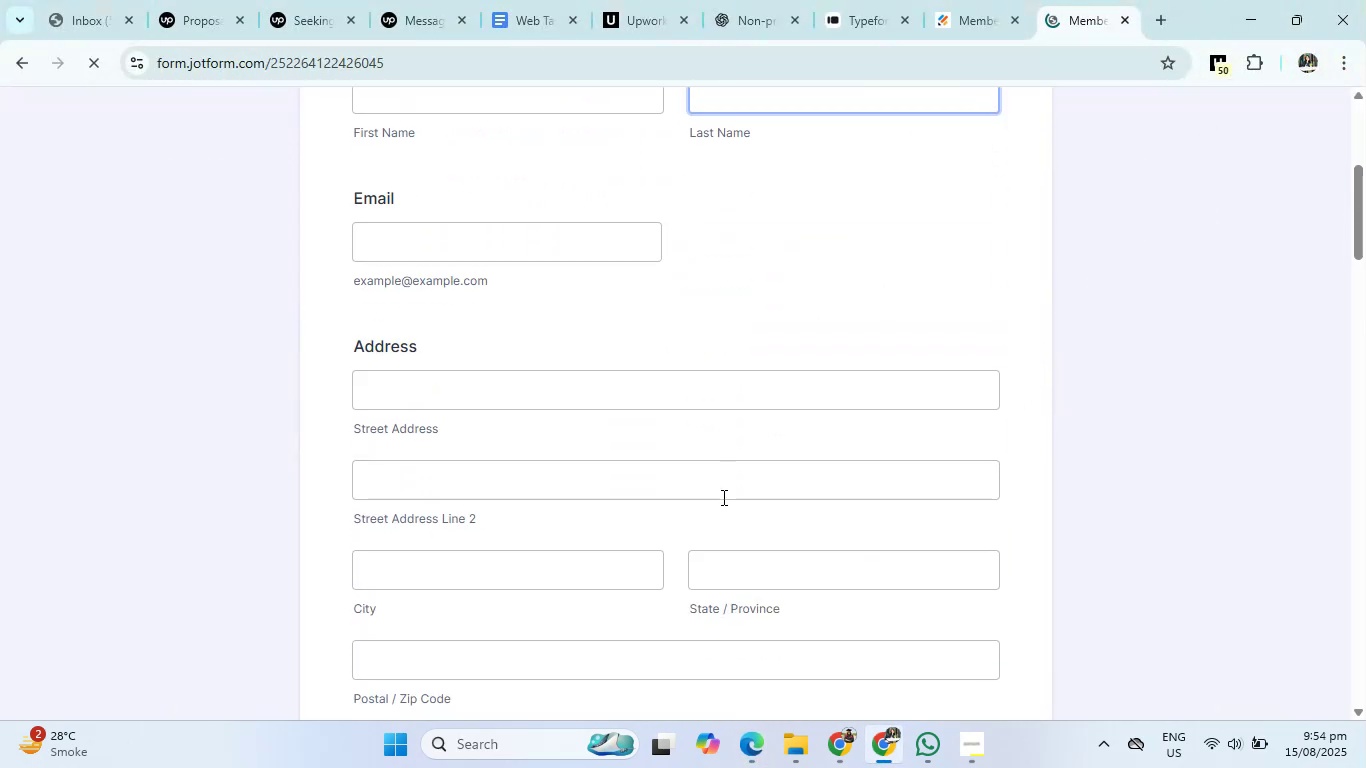 
scroll: coordinate [722, 497], scroll_direction: none, amount: 0.0
 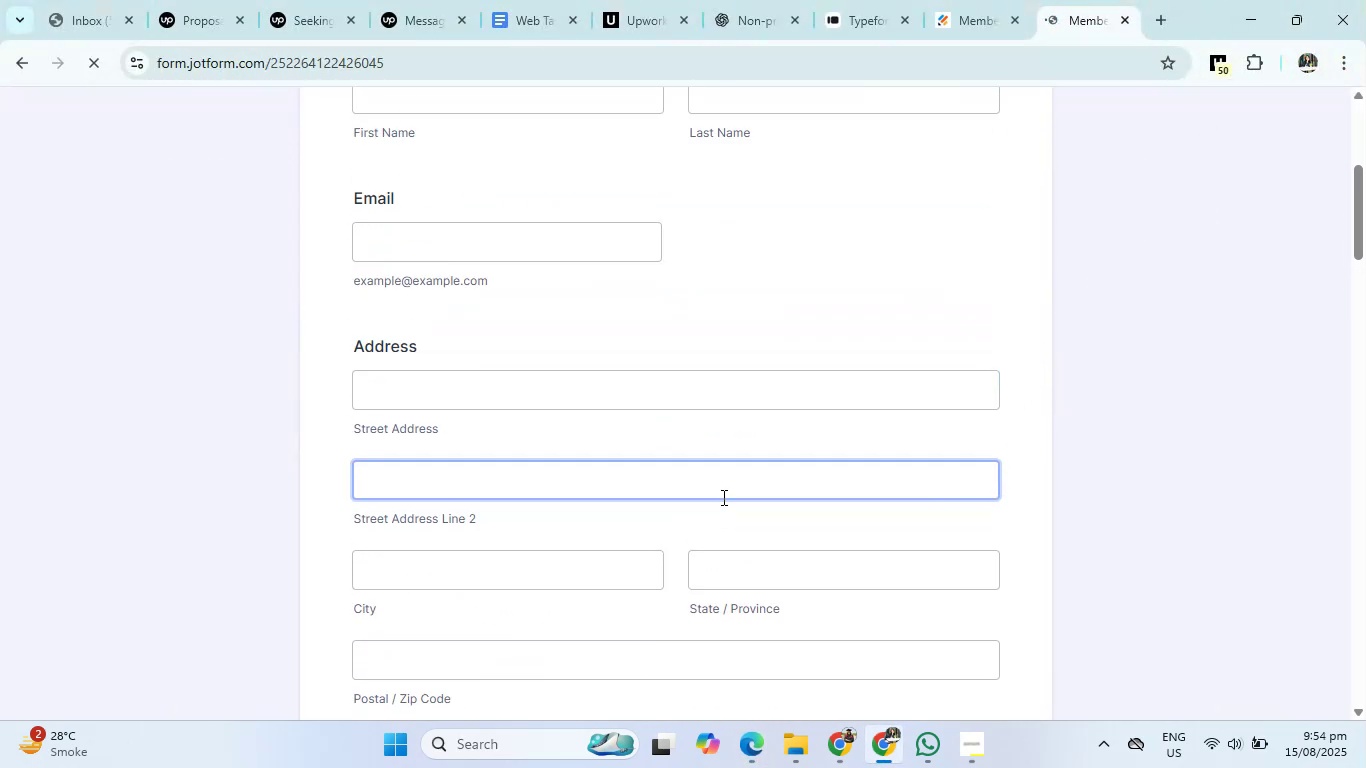 
scroll: coordinate [722, 497], scroll_direction: down, amount: 5.0
 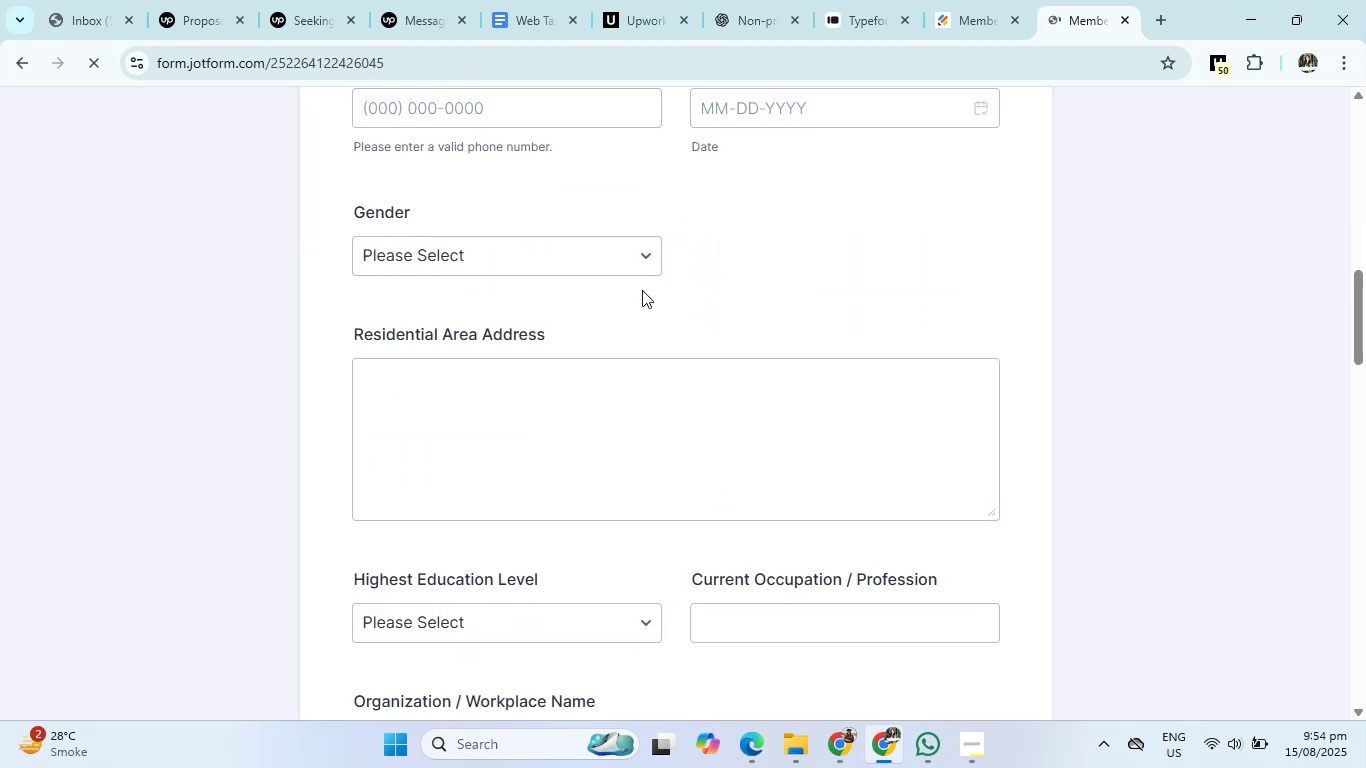 
left_click([645, 251])
 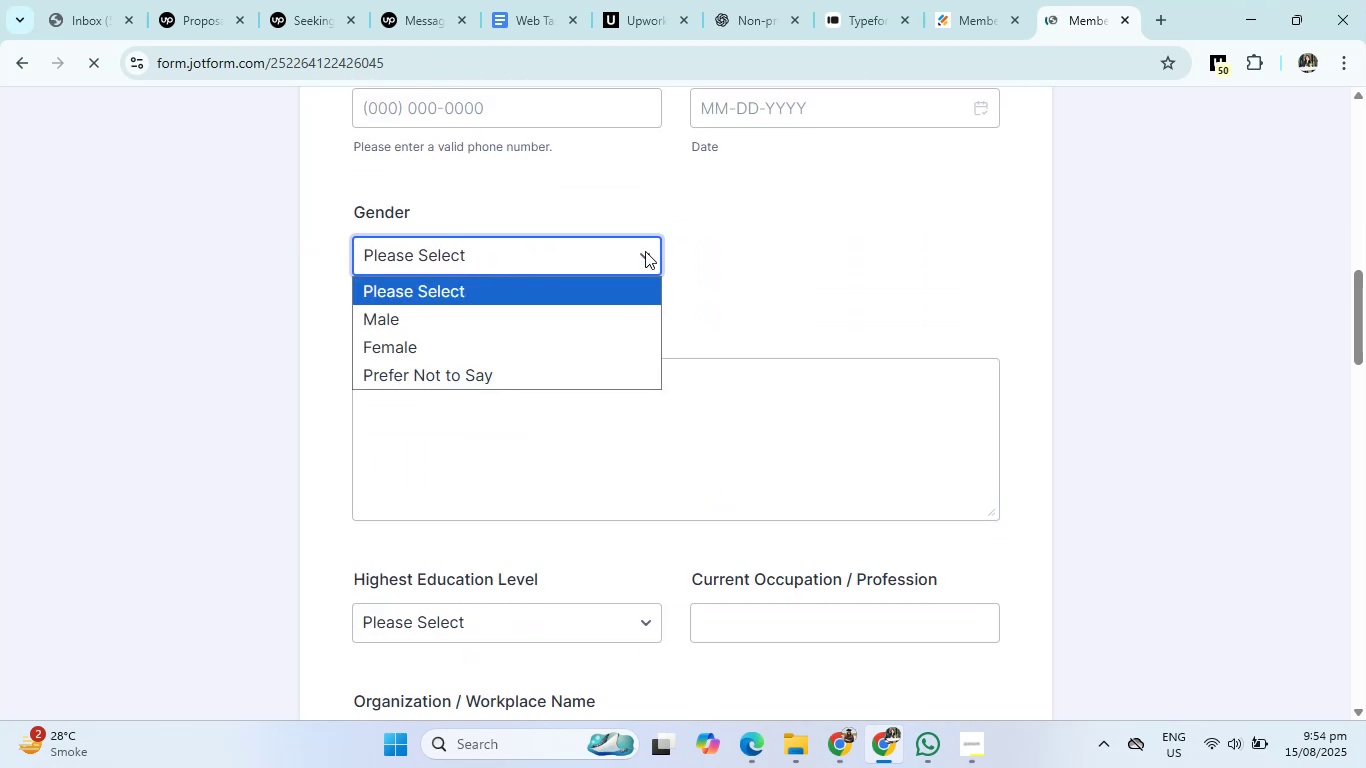 
left_click([645, 251])
 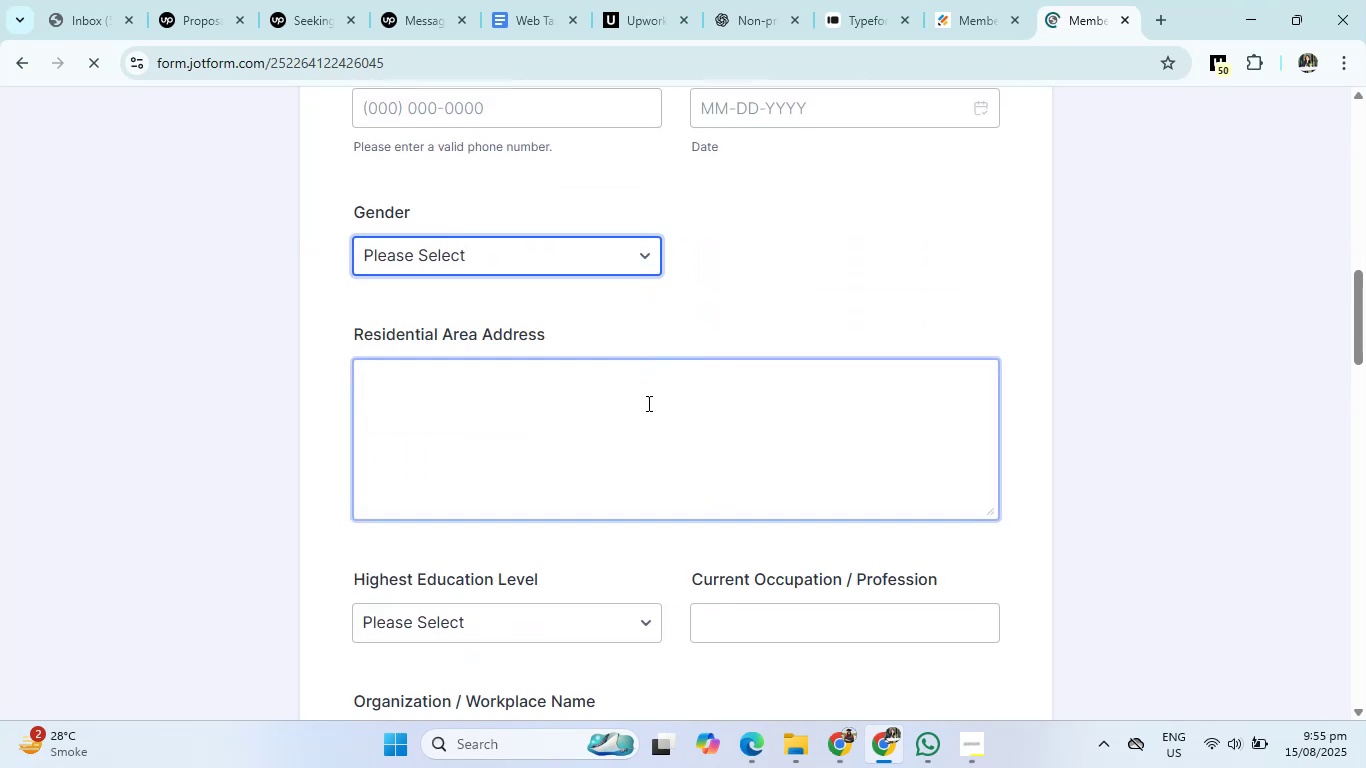 
scroll: coordinate [650, 474], scroll_direction: down, amount: 1.0
 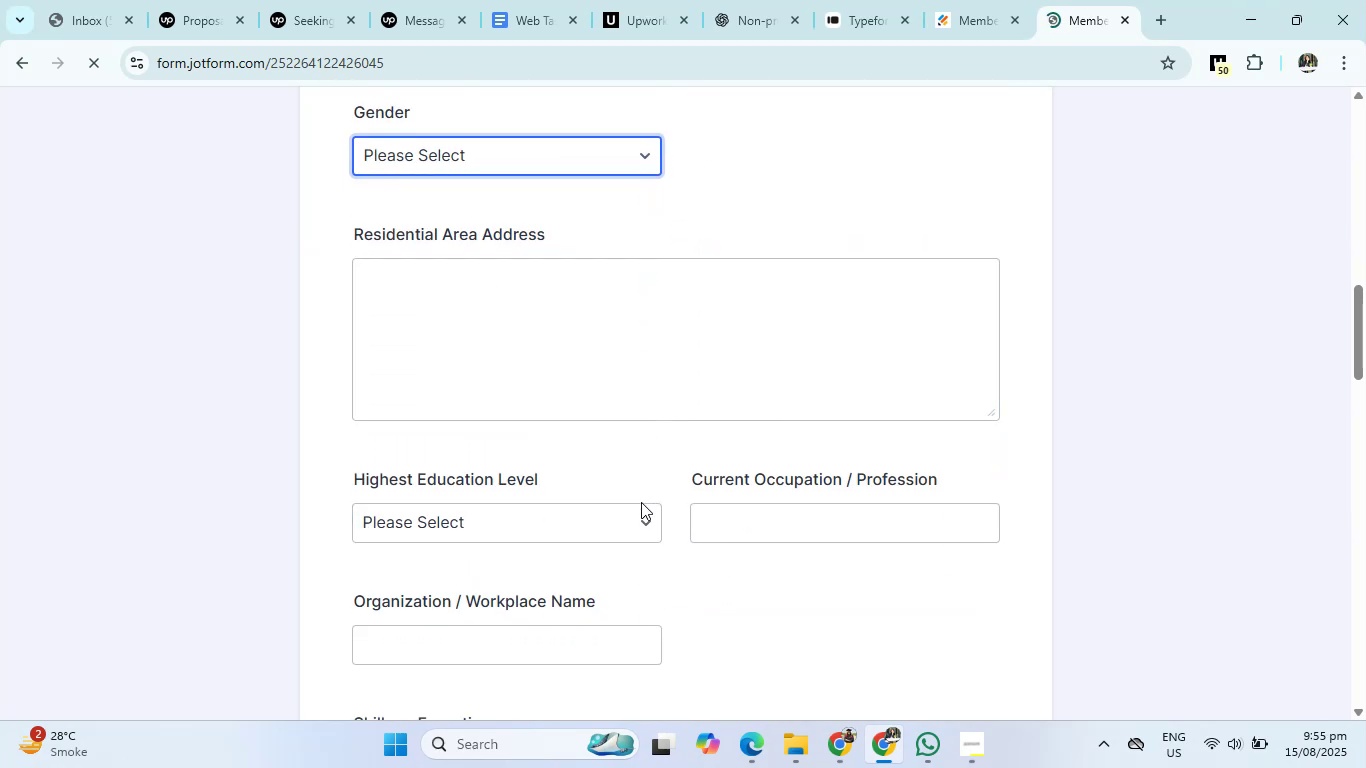 
left_click([635, 525])
 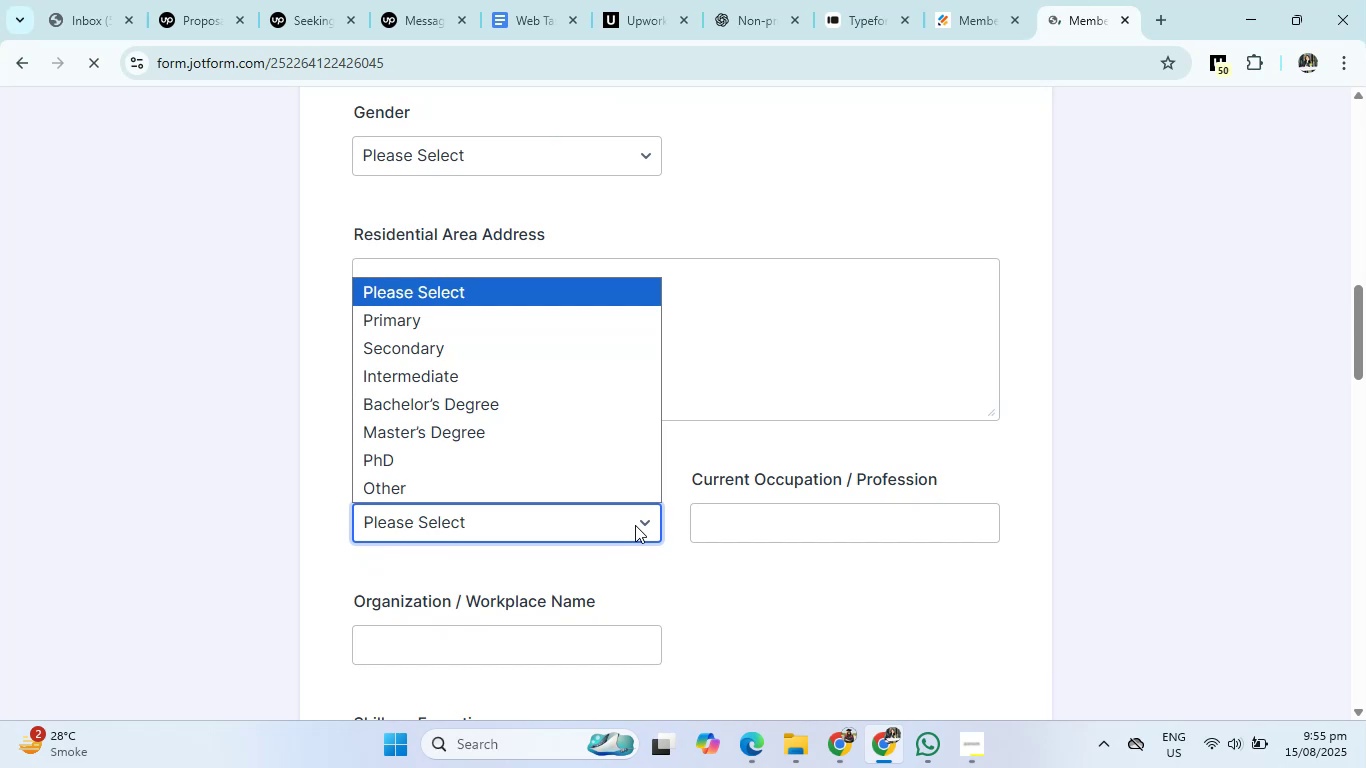 
scroll: coordinate [590, 425], scroll_direction: down, amount: 3.0
 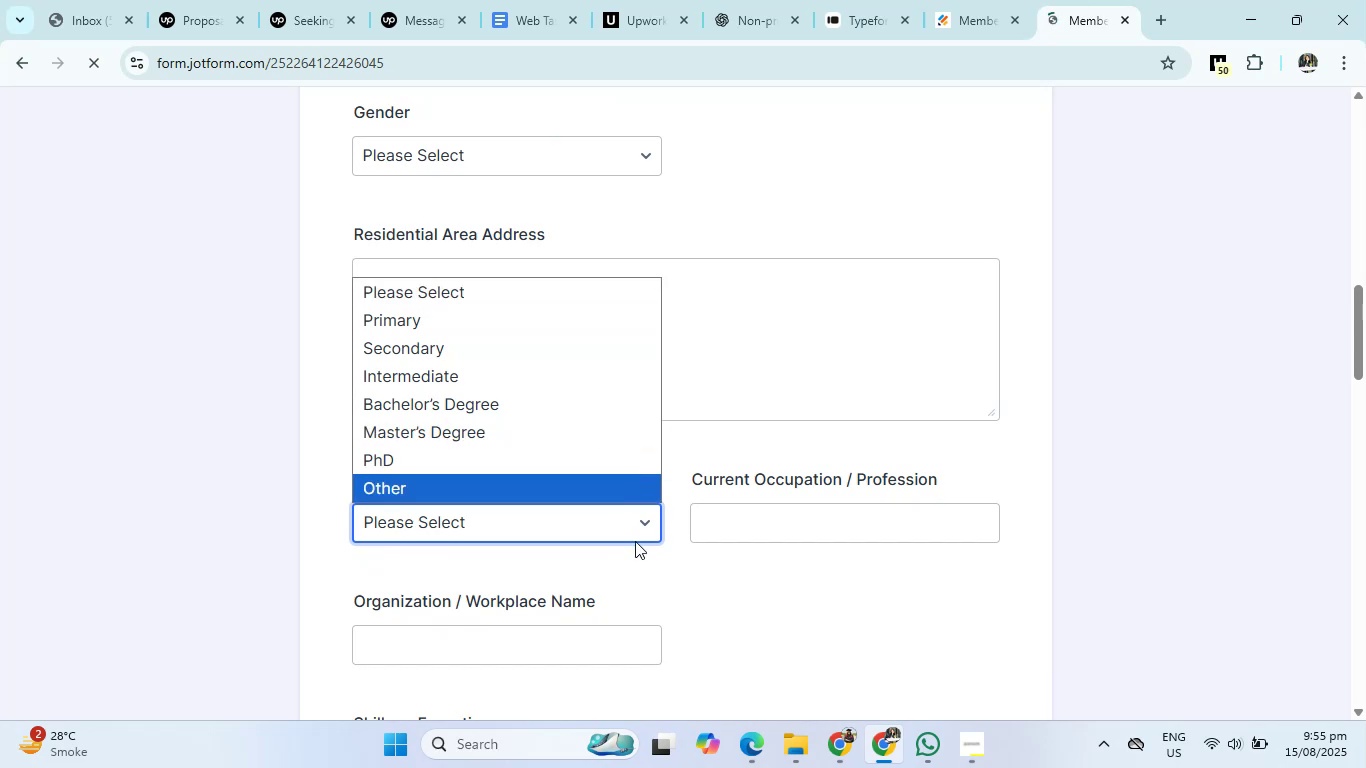 
left_click([639, 531])
 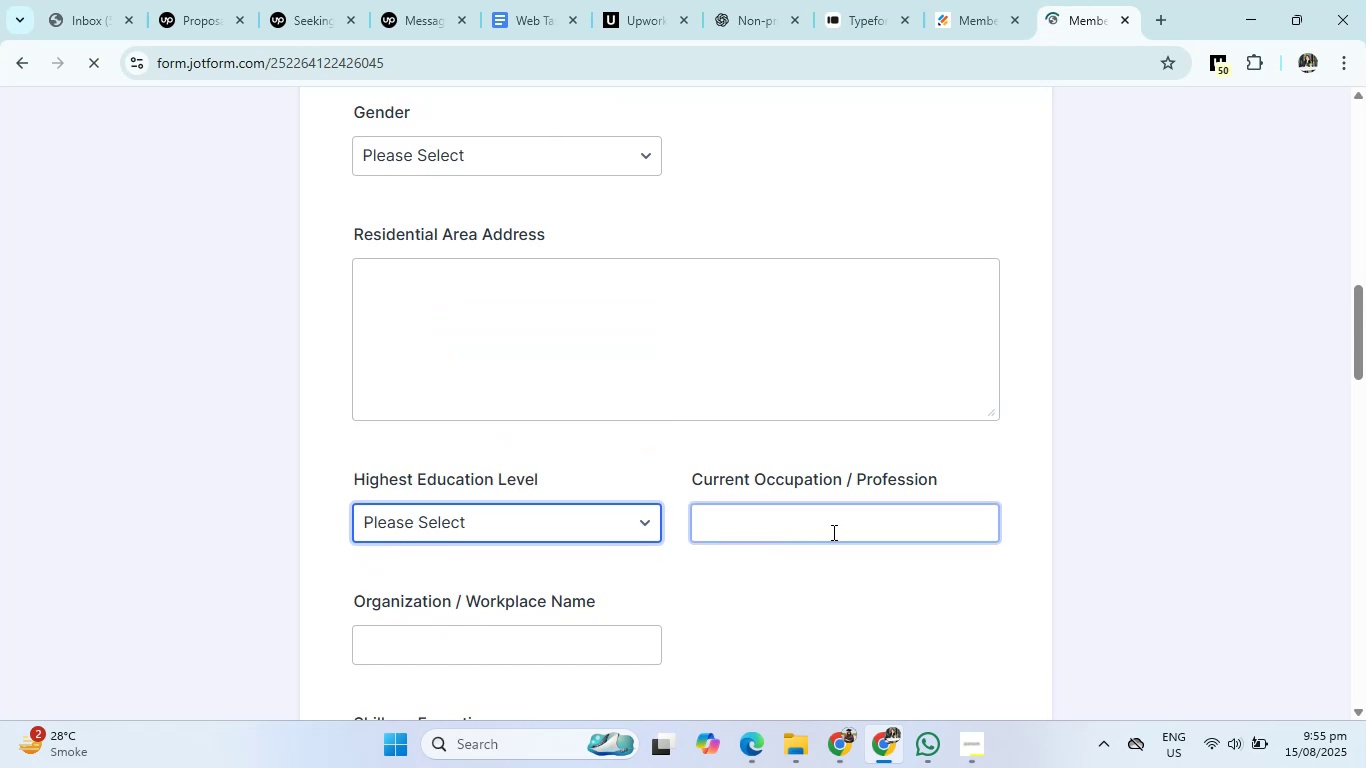 
scroll: coordinate [832, 532], scroll_direction: down, amount: 1.0
 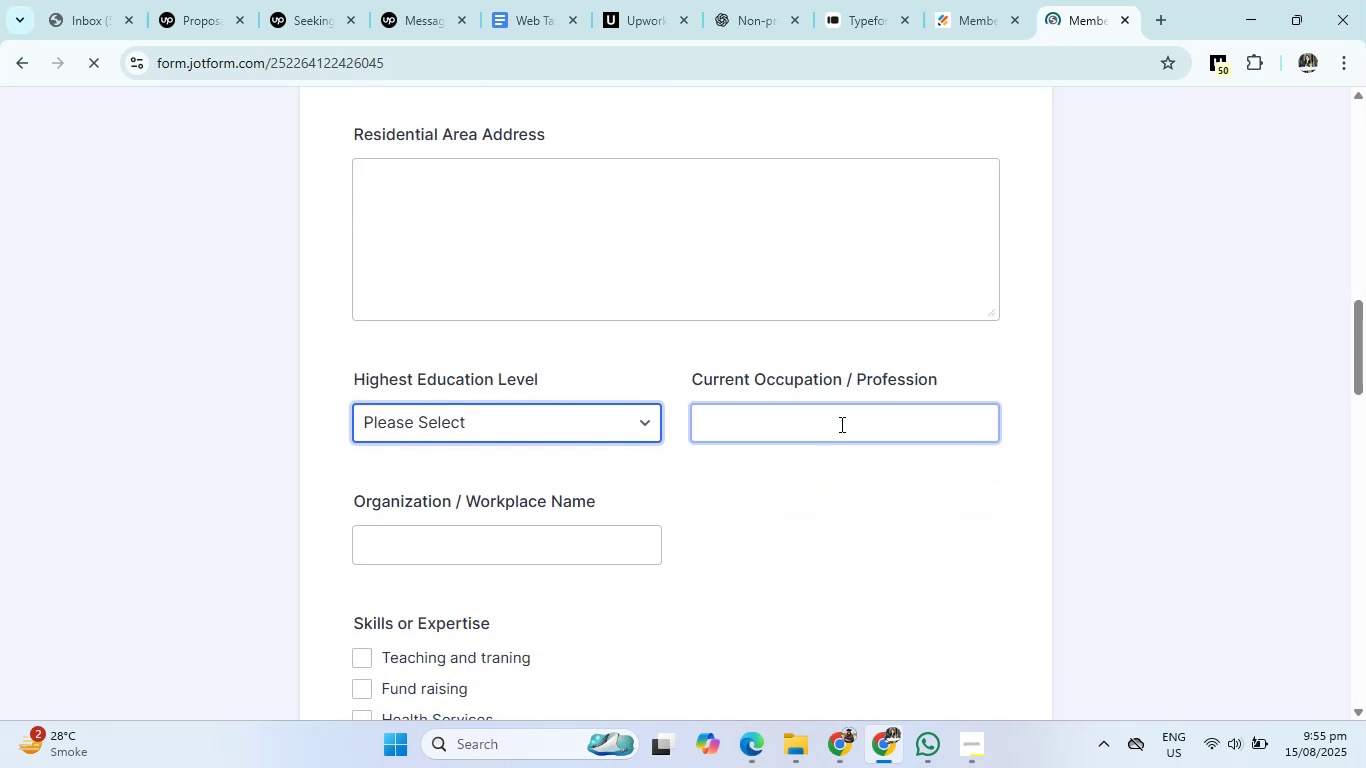 
left_click([841, 413])
 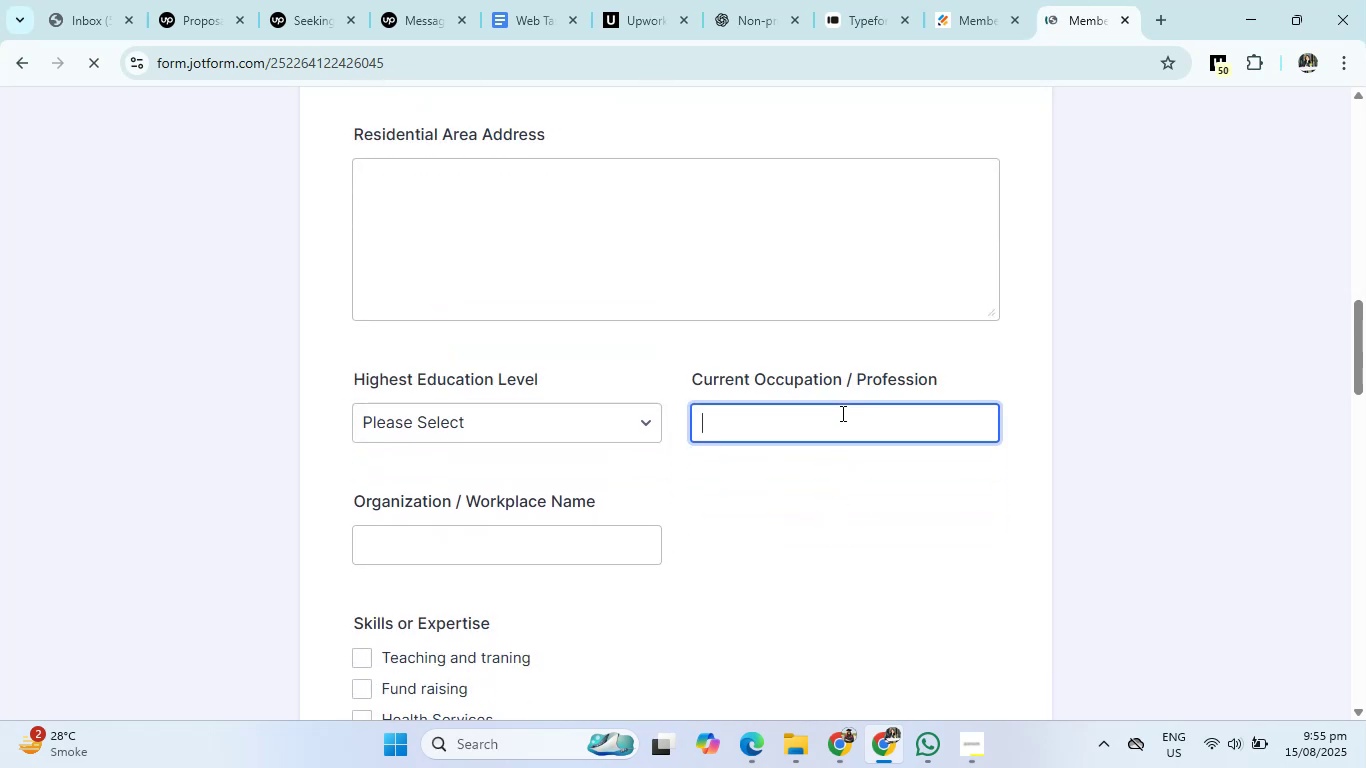 
scroll: coordinate [817, 497], scroll_direction: down, amount: 2.0
 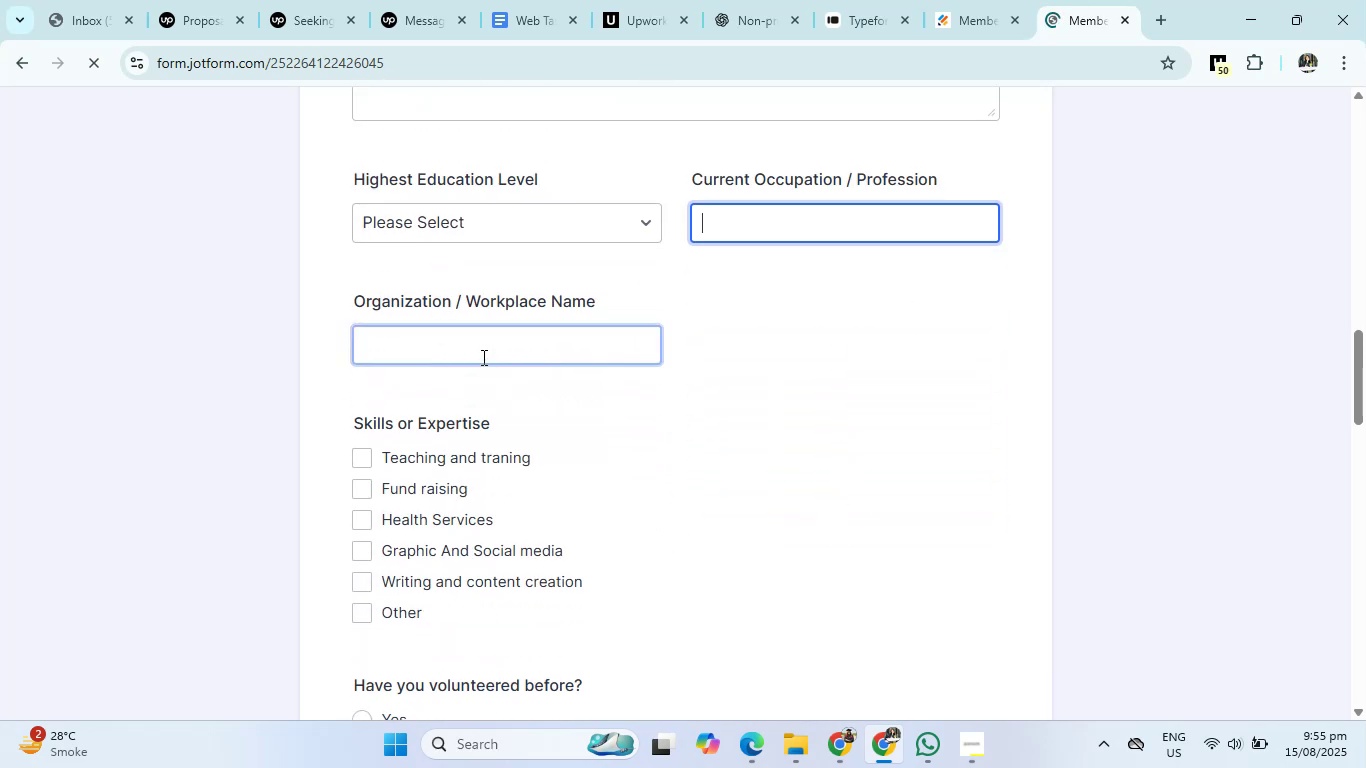 
left_click([482, 353])
 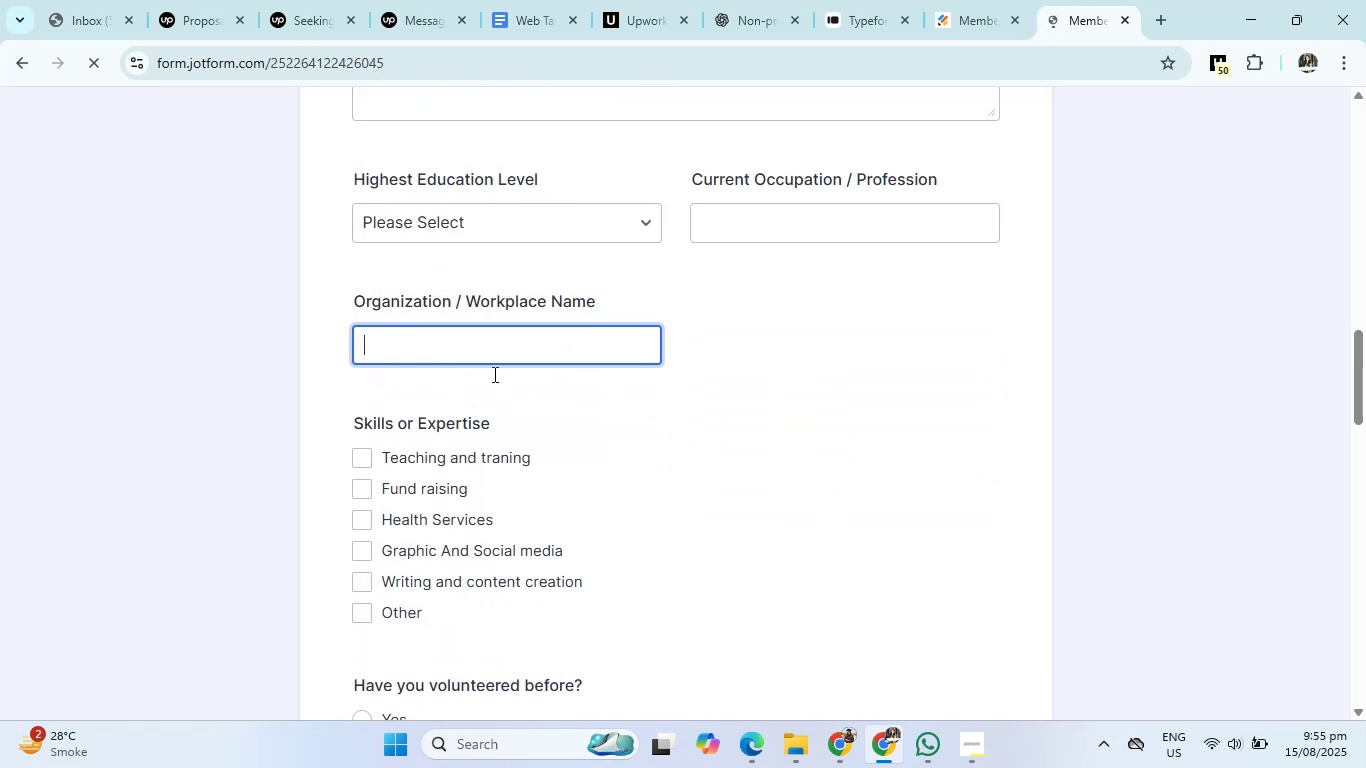 
scroll: coordinate [649, 433], scroll_direction: down, amount: 3.0
 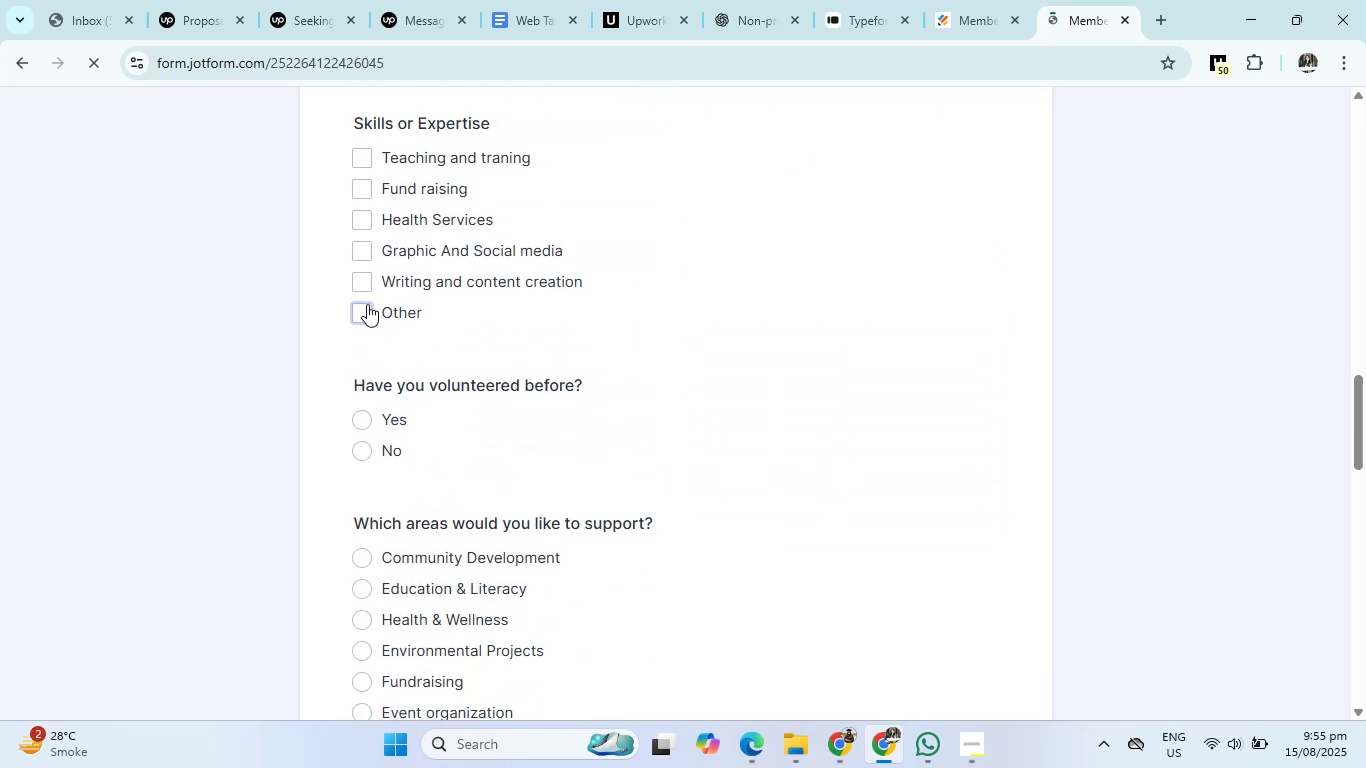 
left_click([367, 304])
 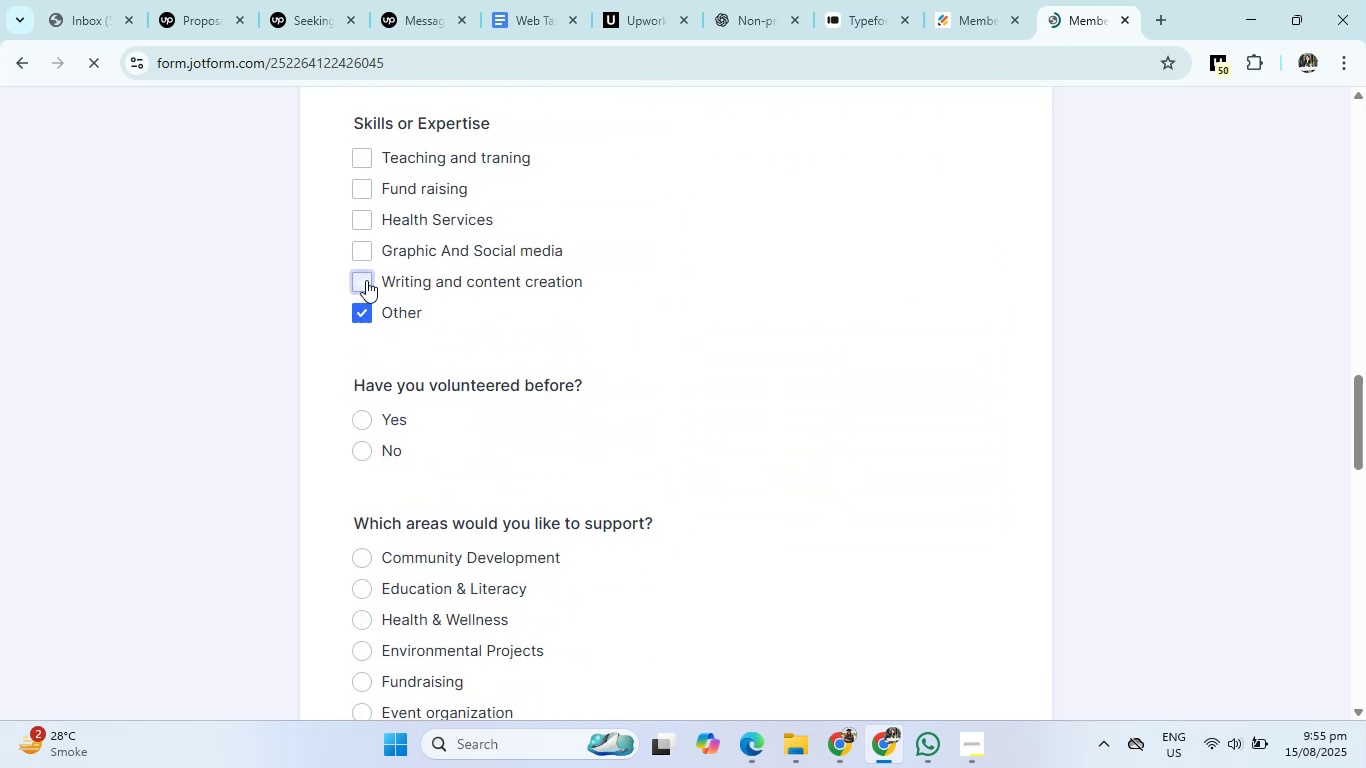 
double_click([365, 245])
 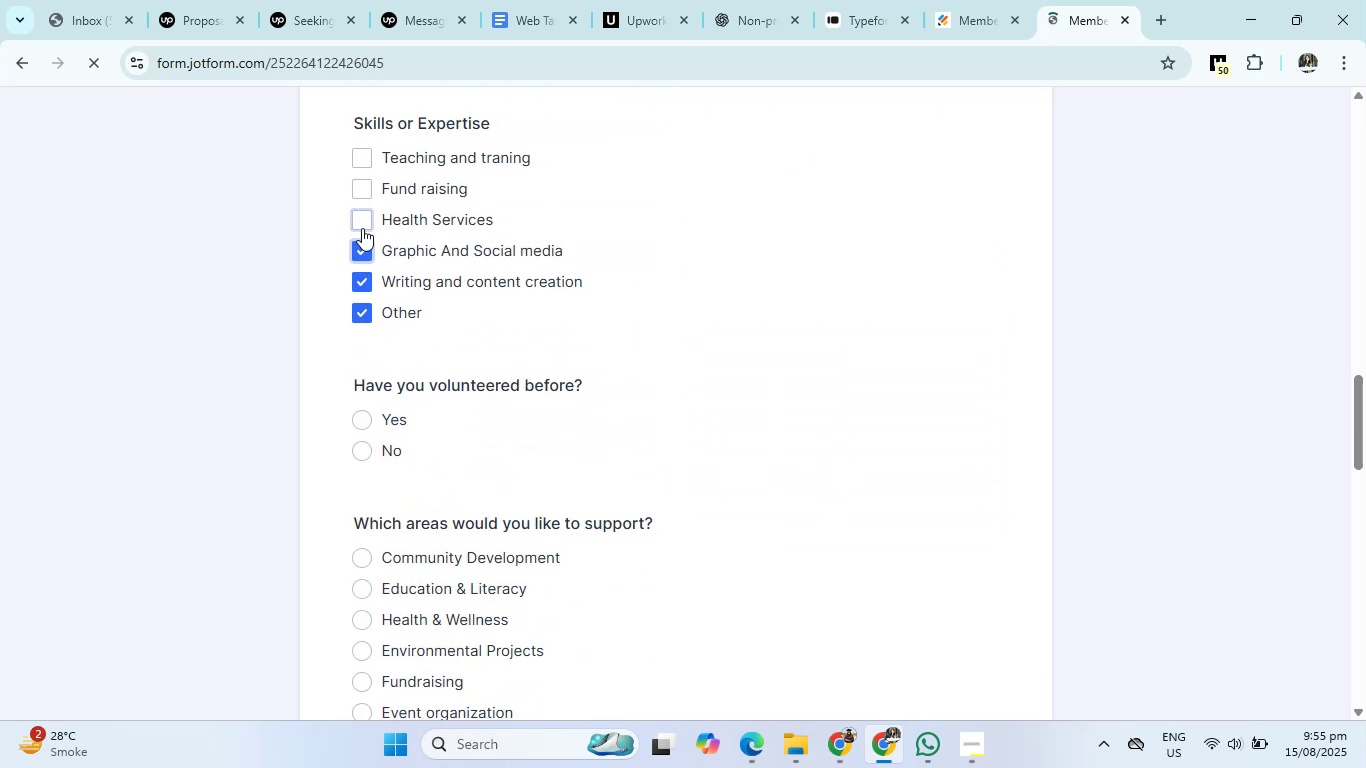 
triple_click([362, 228])
 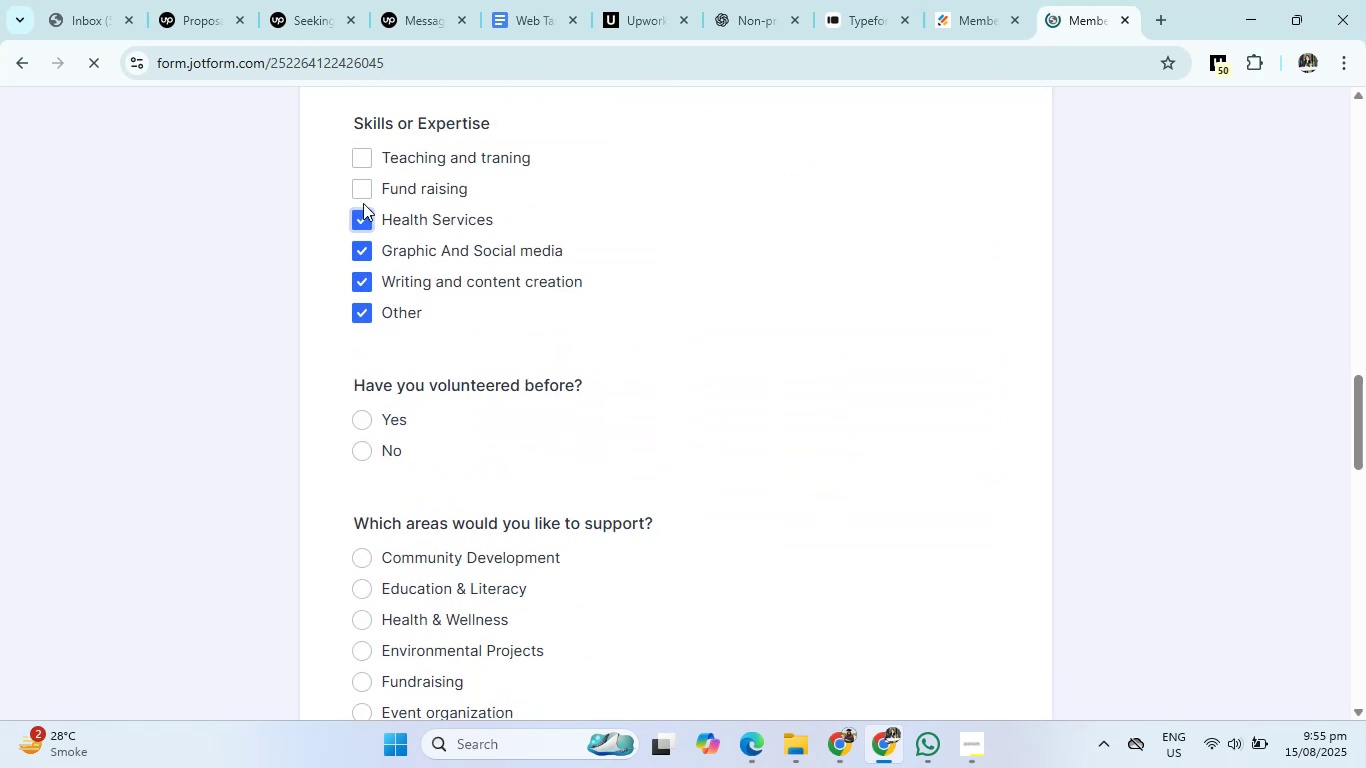 
triple_click([363, 203])
 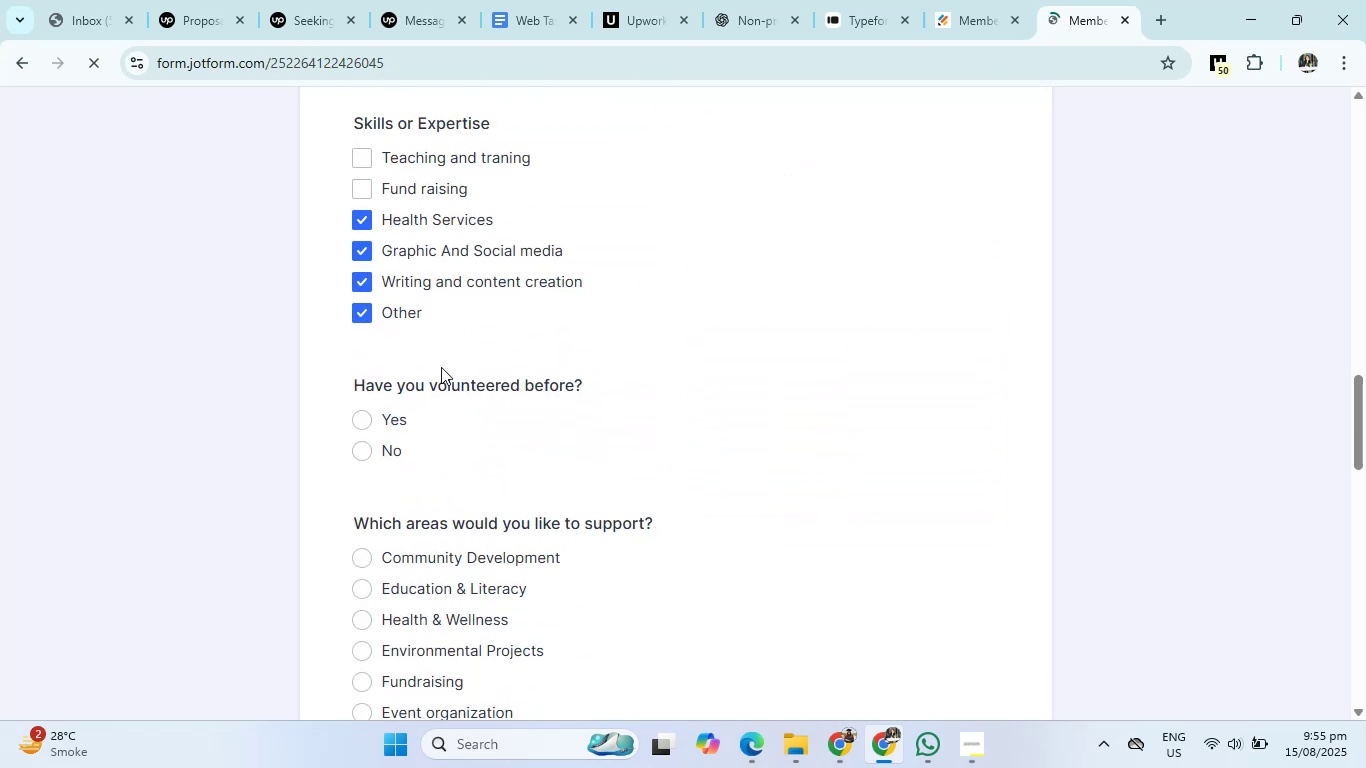 
scroll: coordinate [468, 418], scroll_direction: down, amount: 2.0
 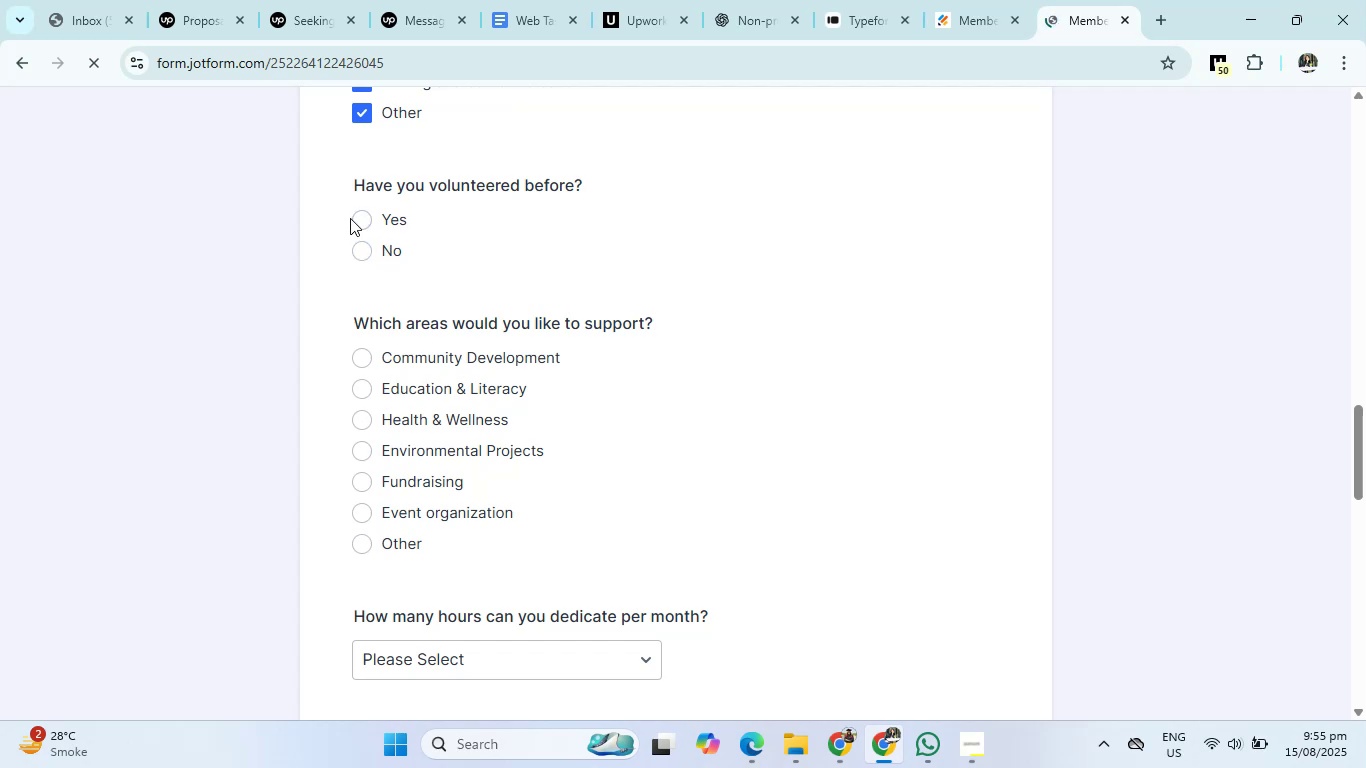 
double_click([368, 218])
 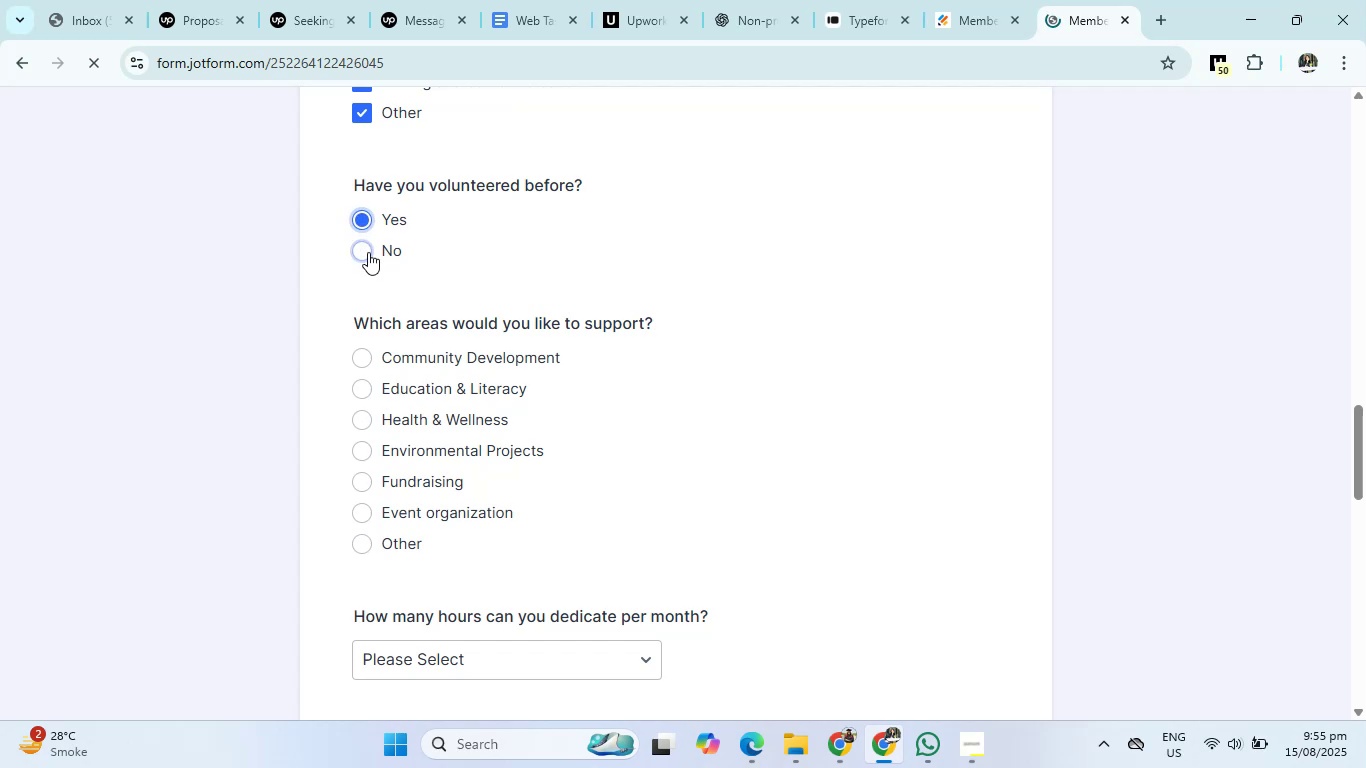 
left_click([368, 252])
 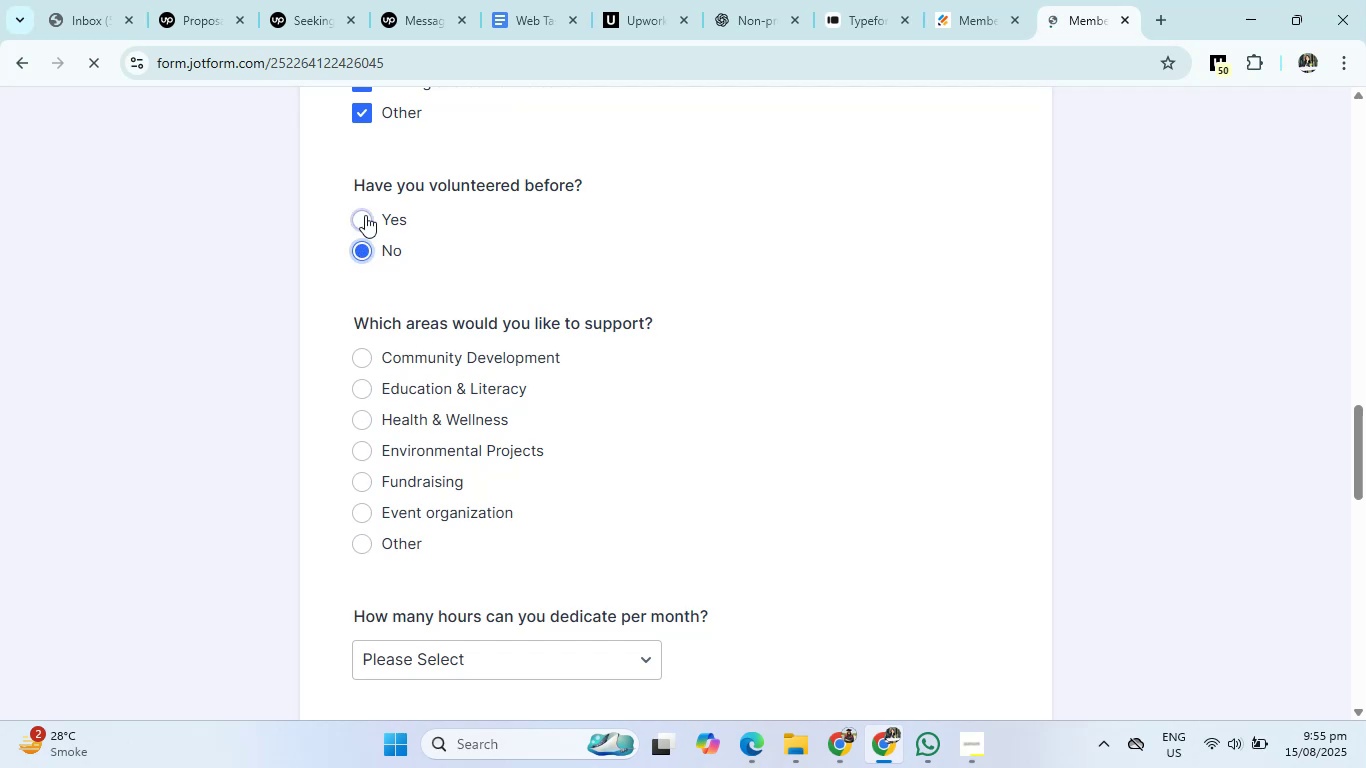 
left_click([365, 214])
 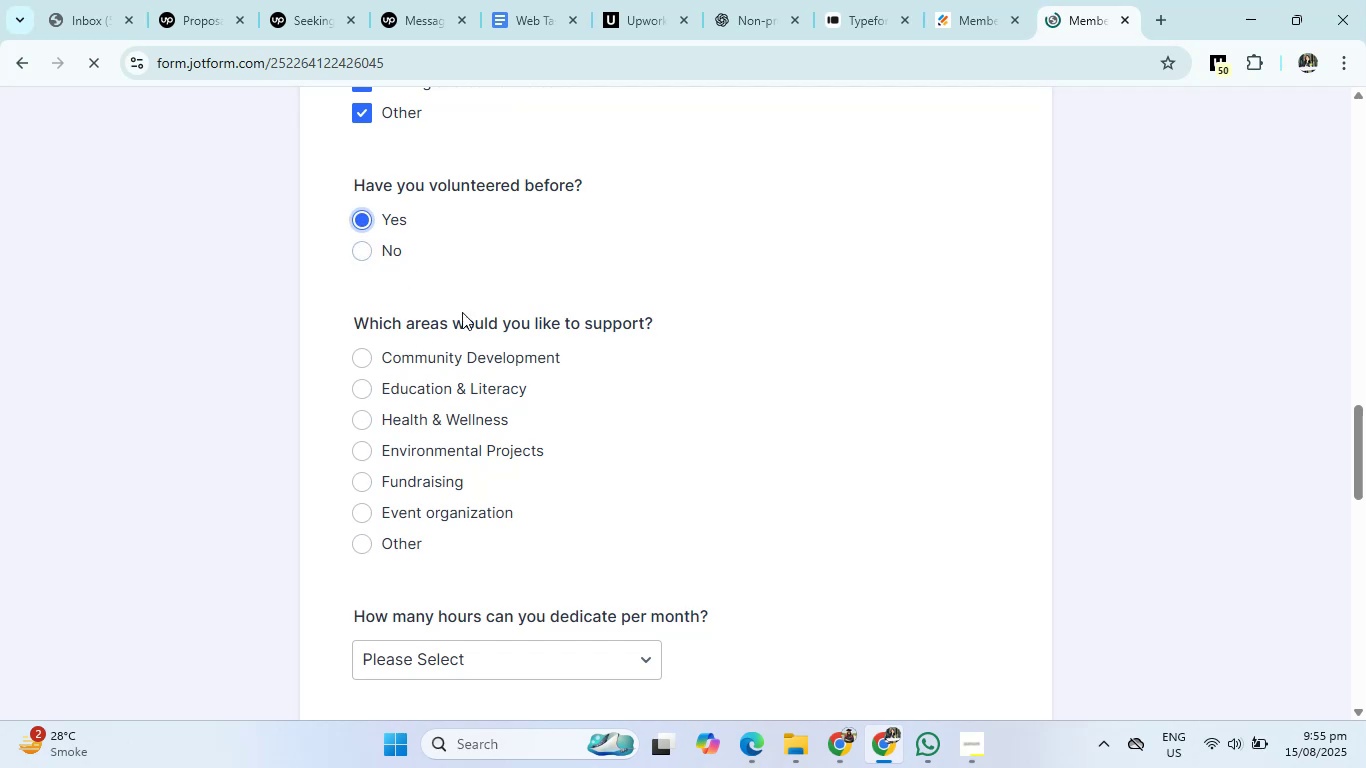 
scroll: coordinate [492, 377], scroll_direction: down, amount: 1.0
 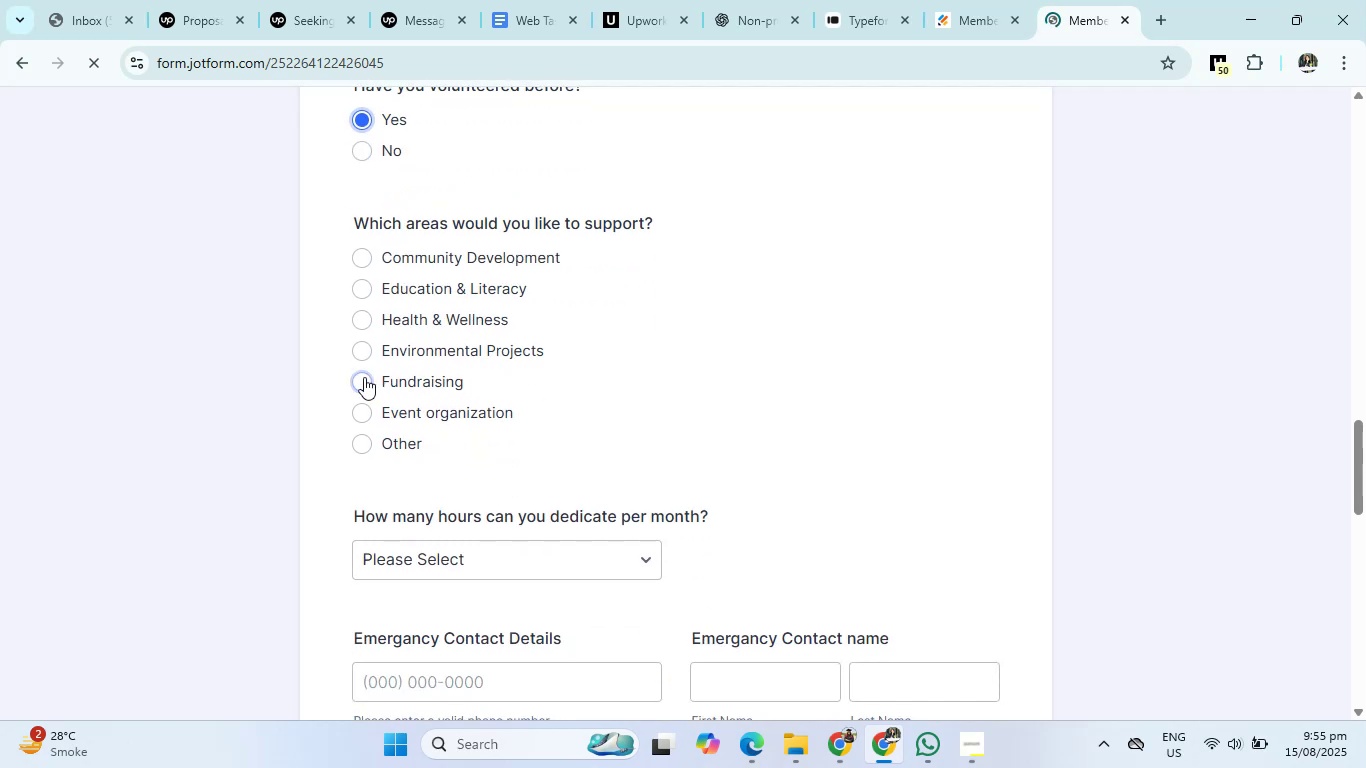 
left_click([364, 377])
 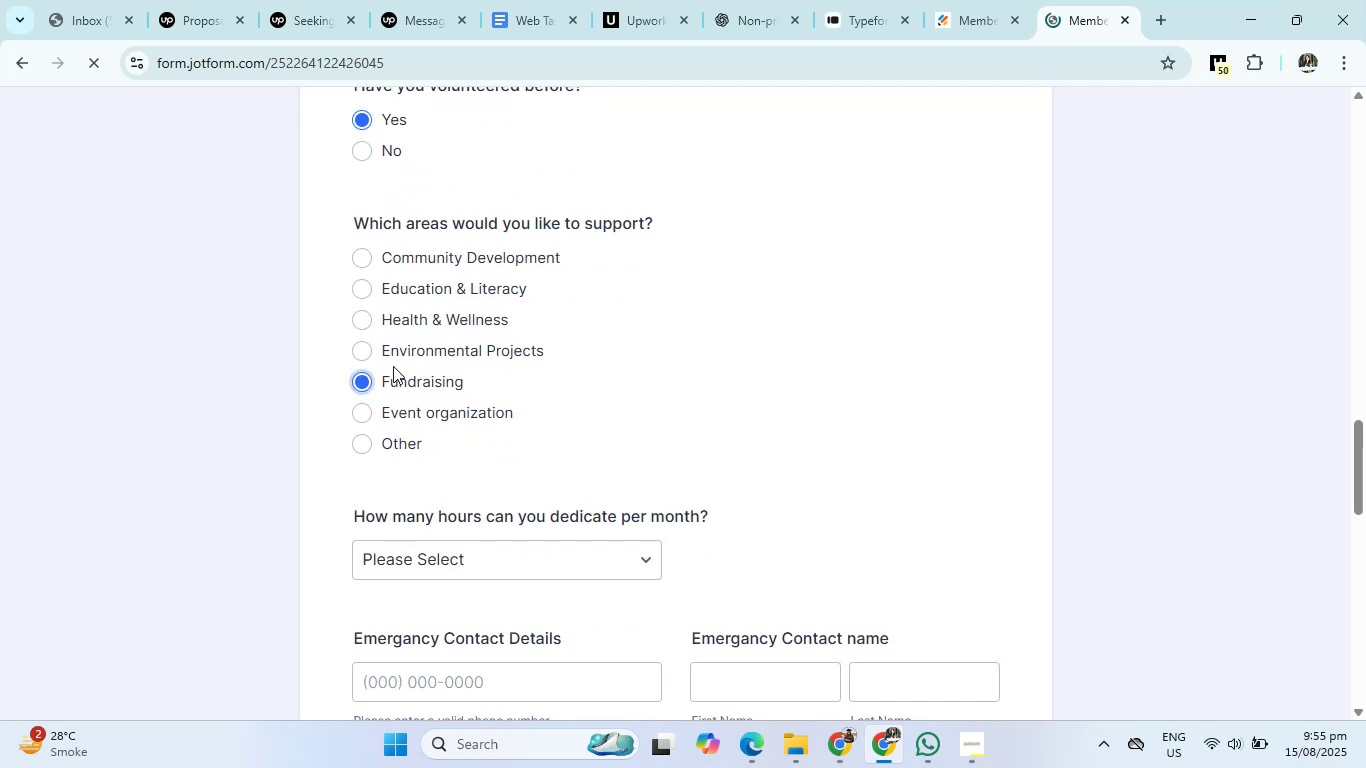 
left_click([344, 337])
 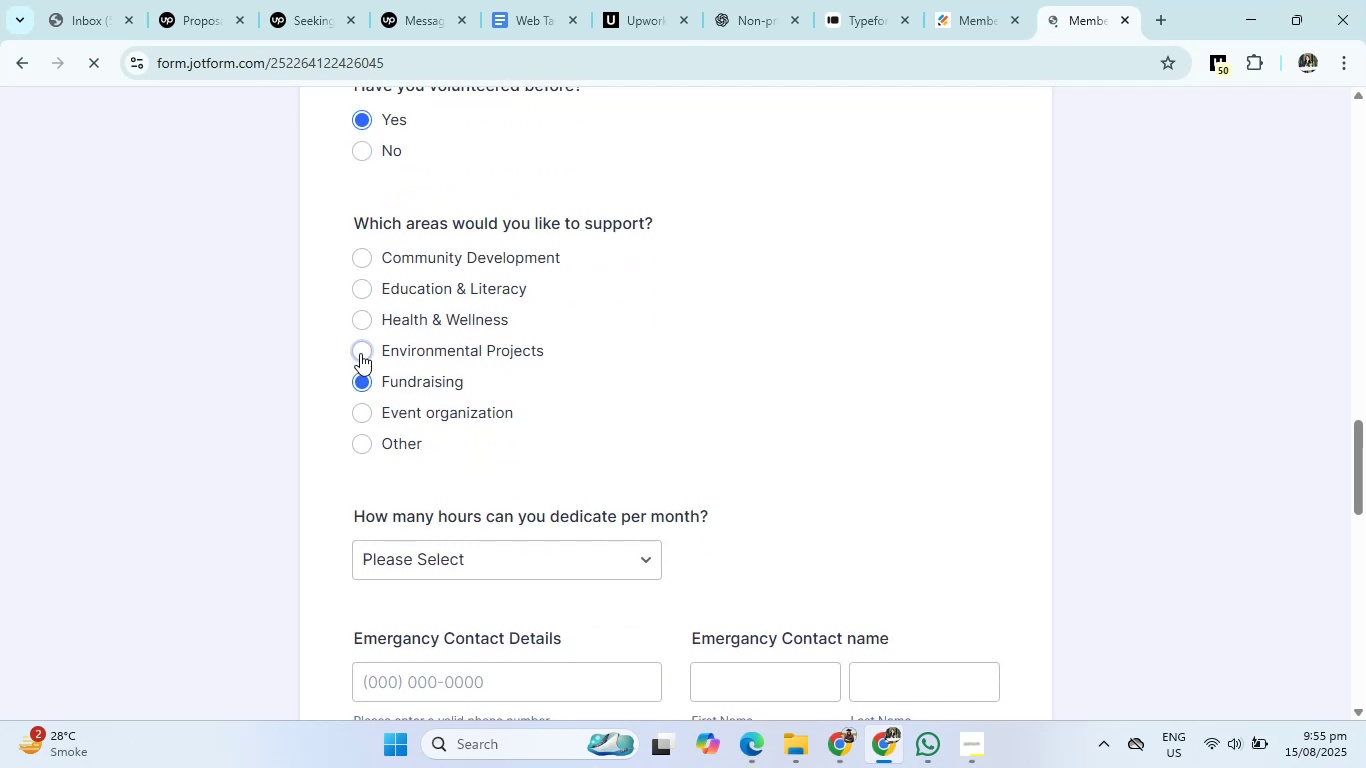 
left_click([361, 355])
 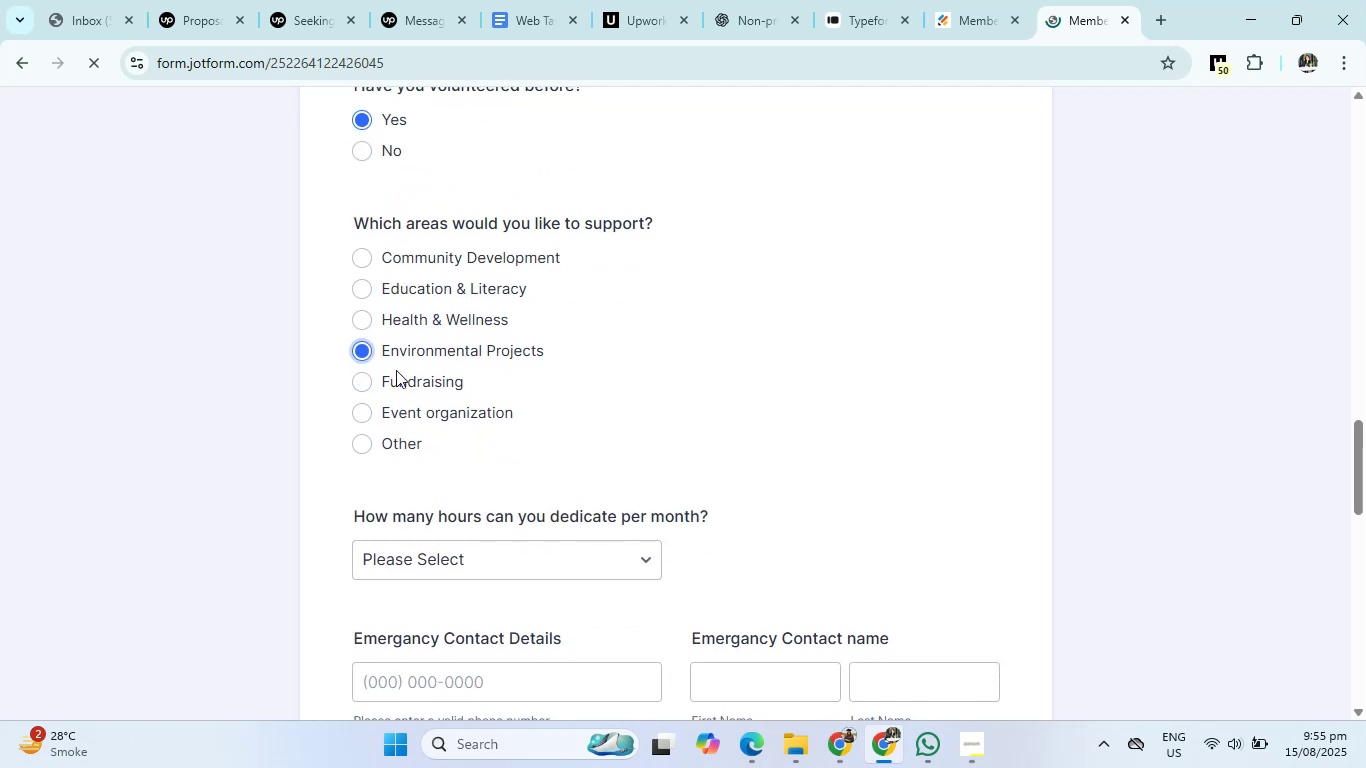 
scroll: coordinate [588, 464], scroll_direction: down, amount: 2.0
 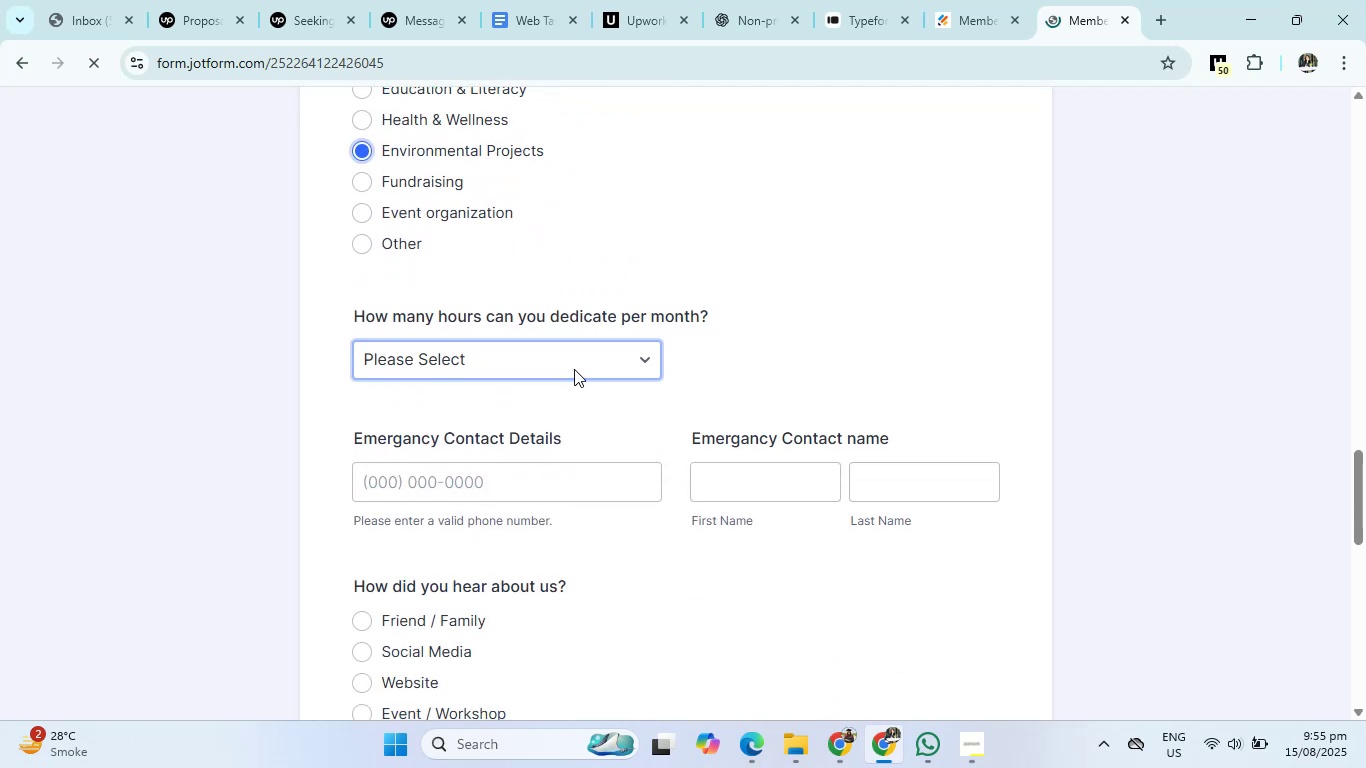 
left_click([573, 360])
 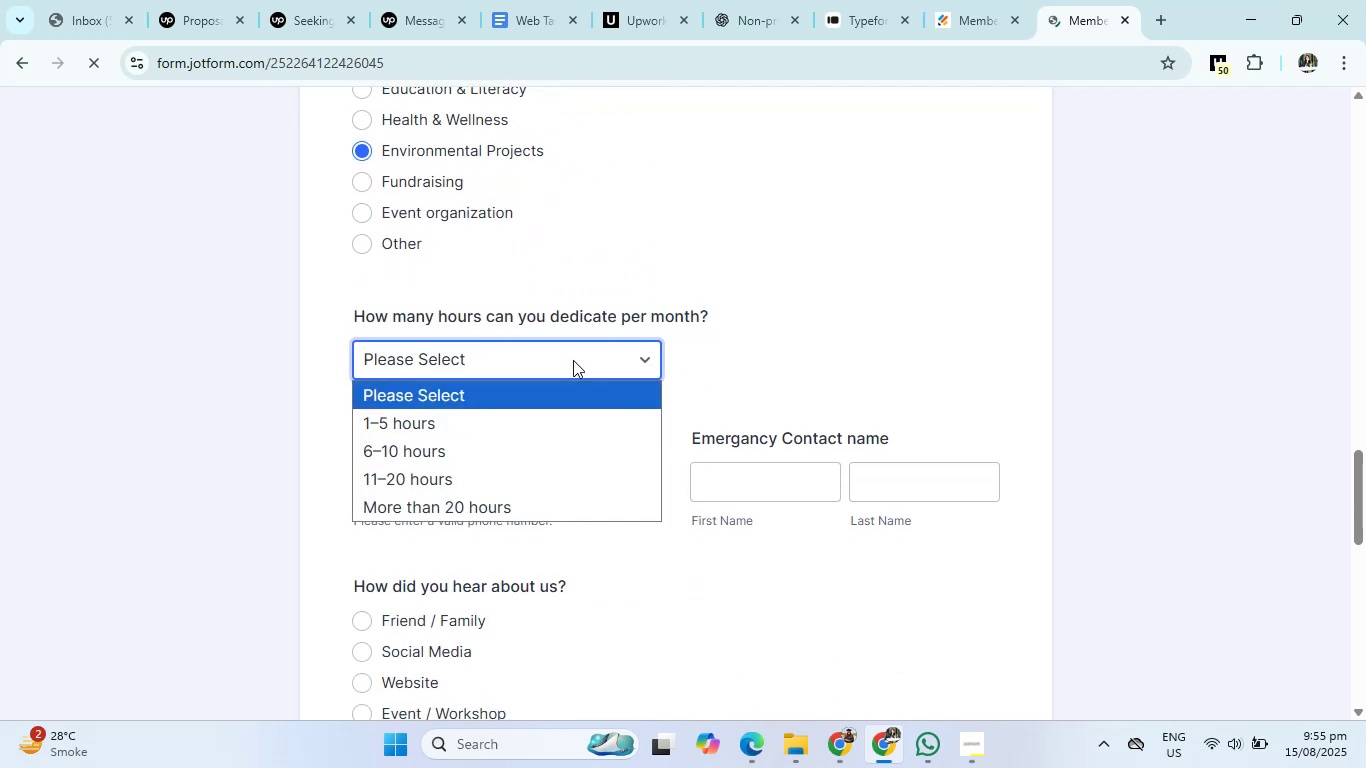 
left_click([573, 360])
 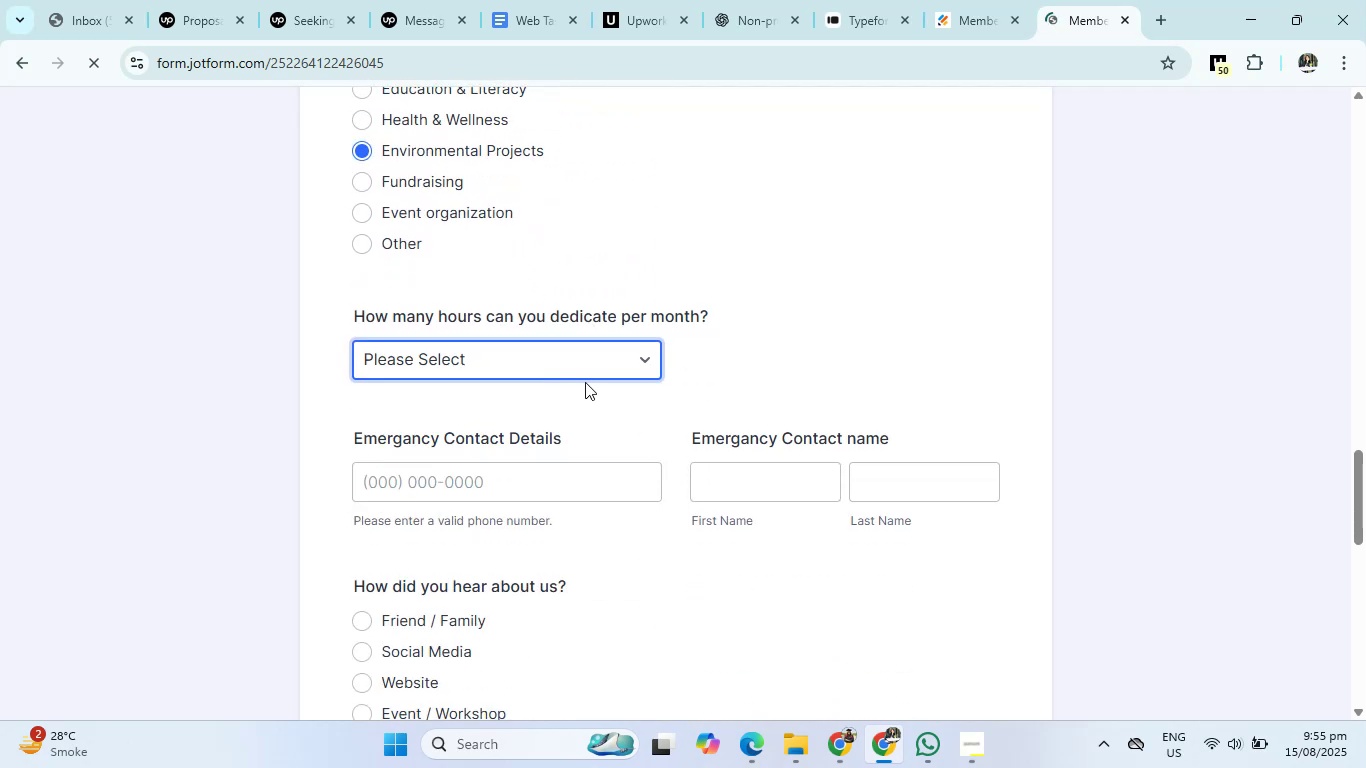 
scroll: coordinate [644, 455], scroll_direction: down, amount: 2.0
 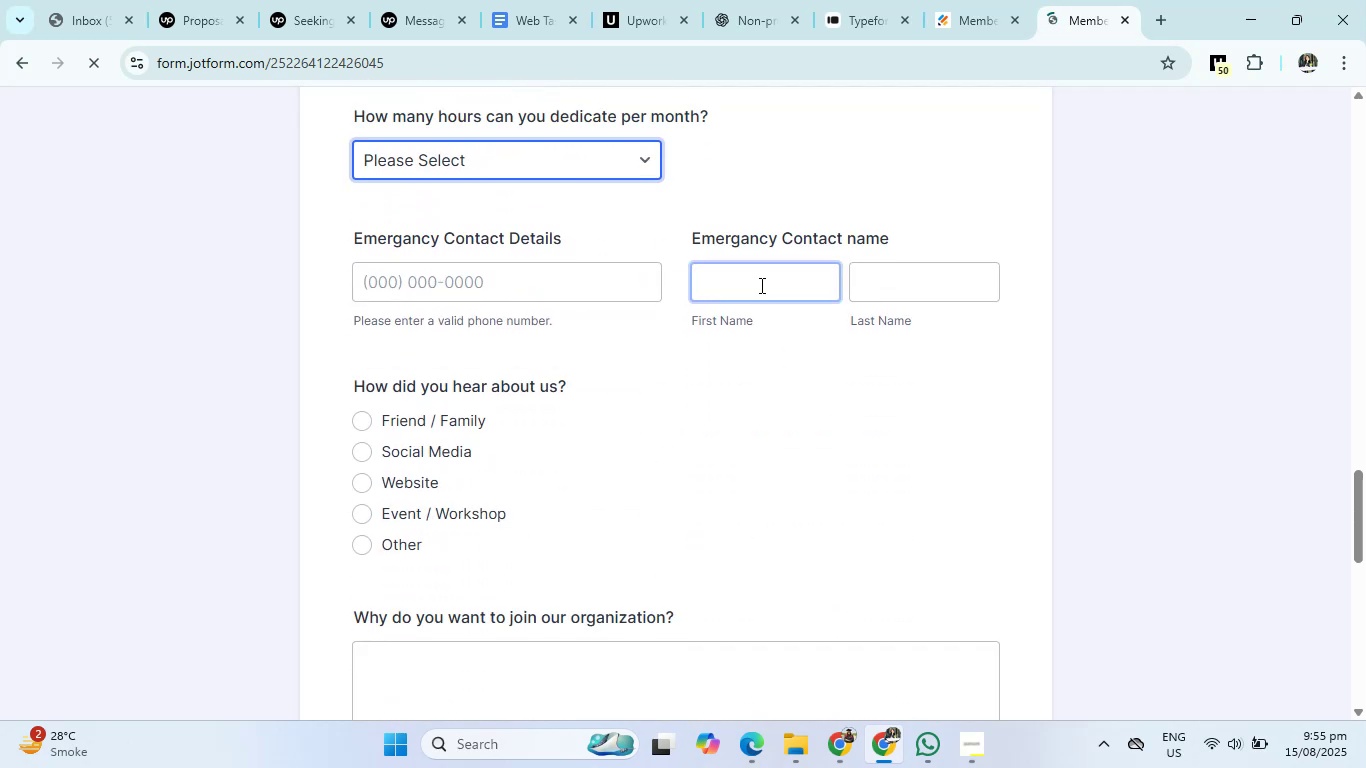 
left_click([763, 278])
 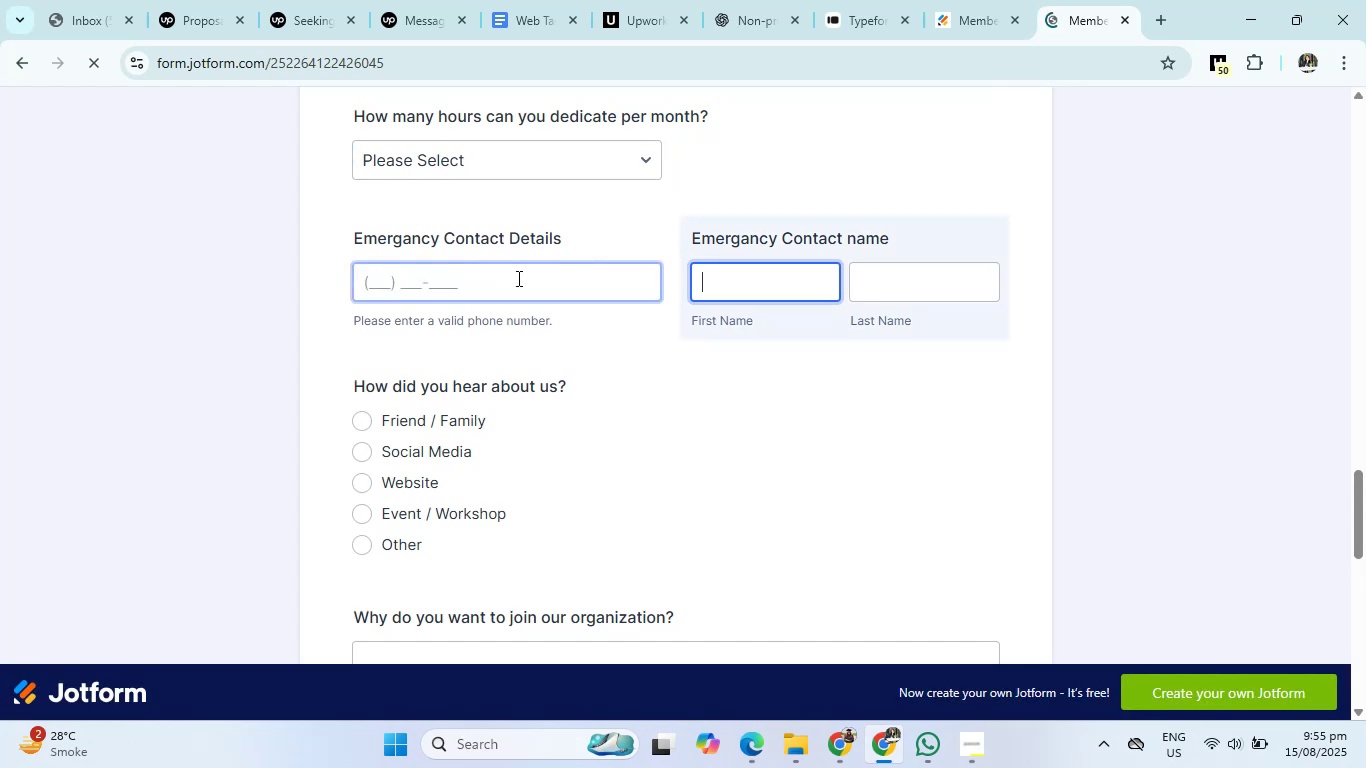 
left_click([517, 278])
 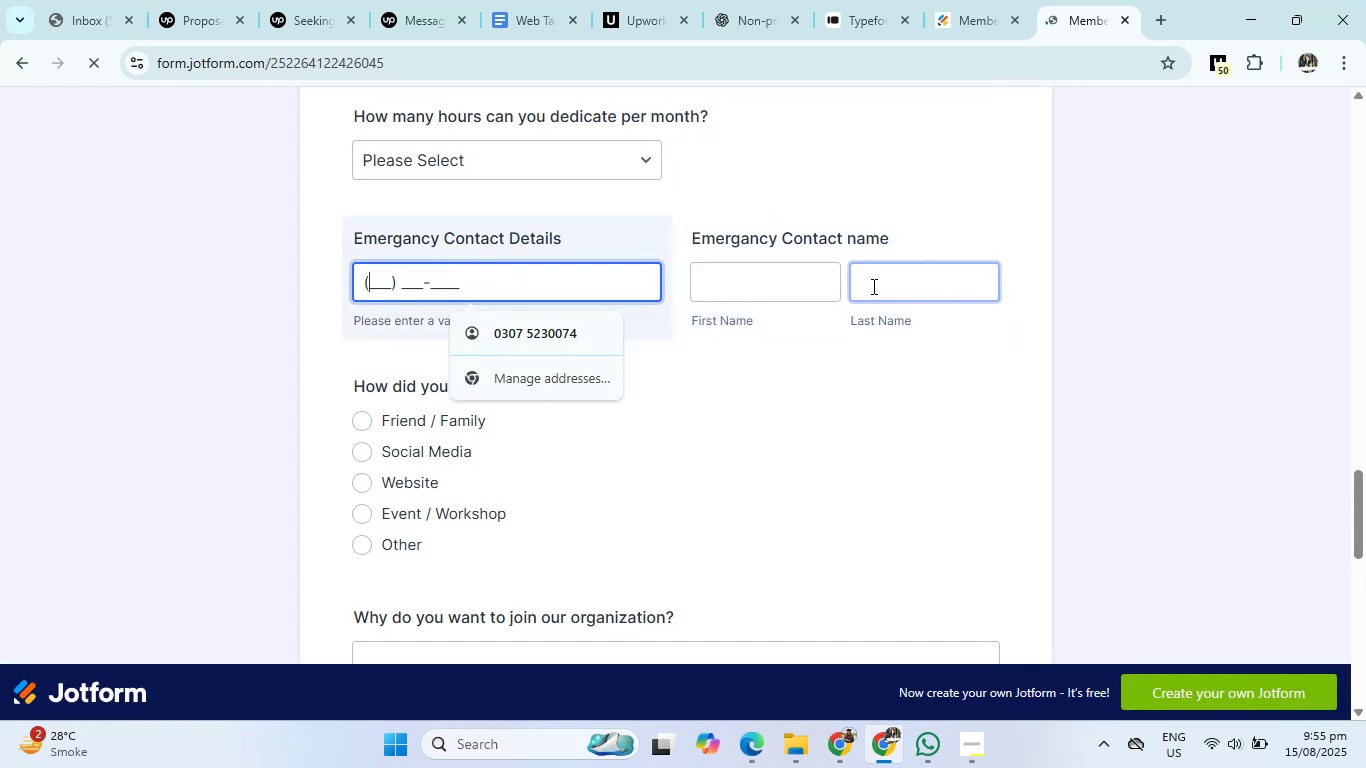 
left_click([895, 289])
 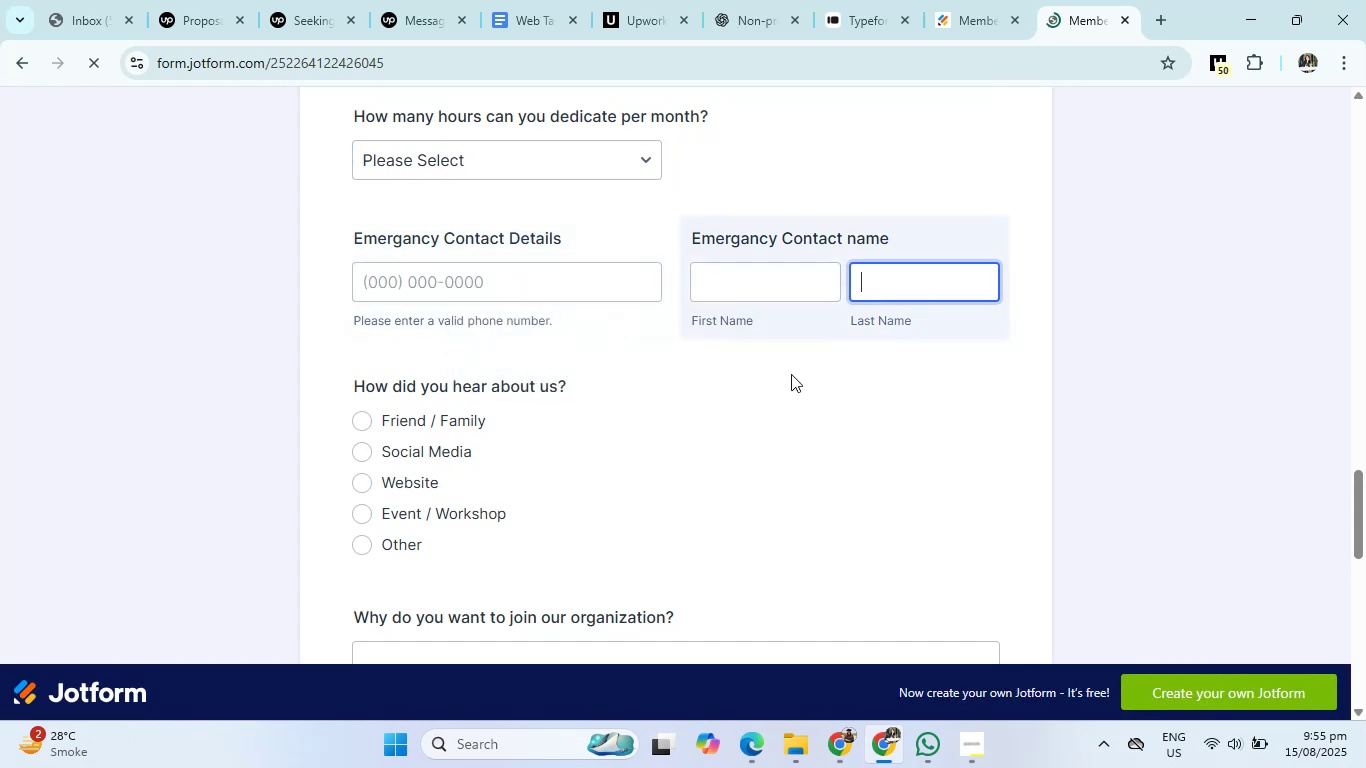 
scroll: coordinate [722, 409], scroll_direction: down, amount: 3.0
 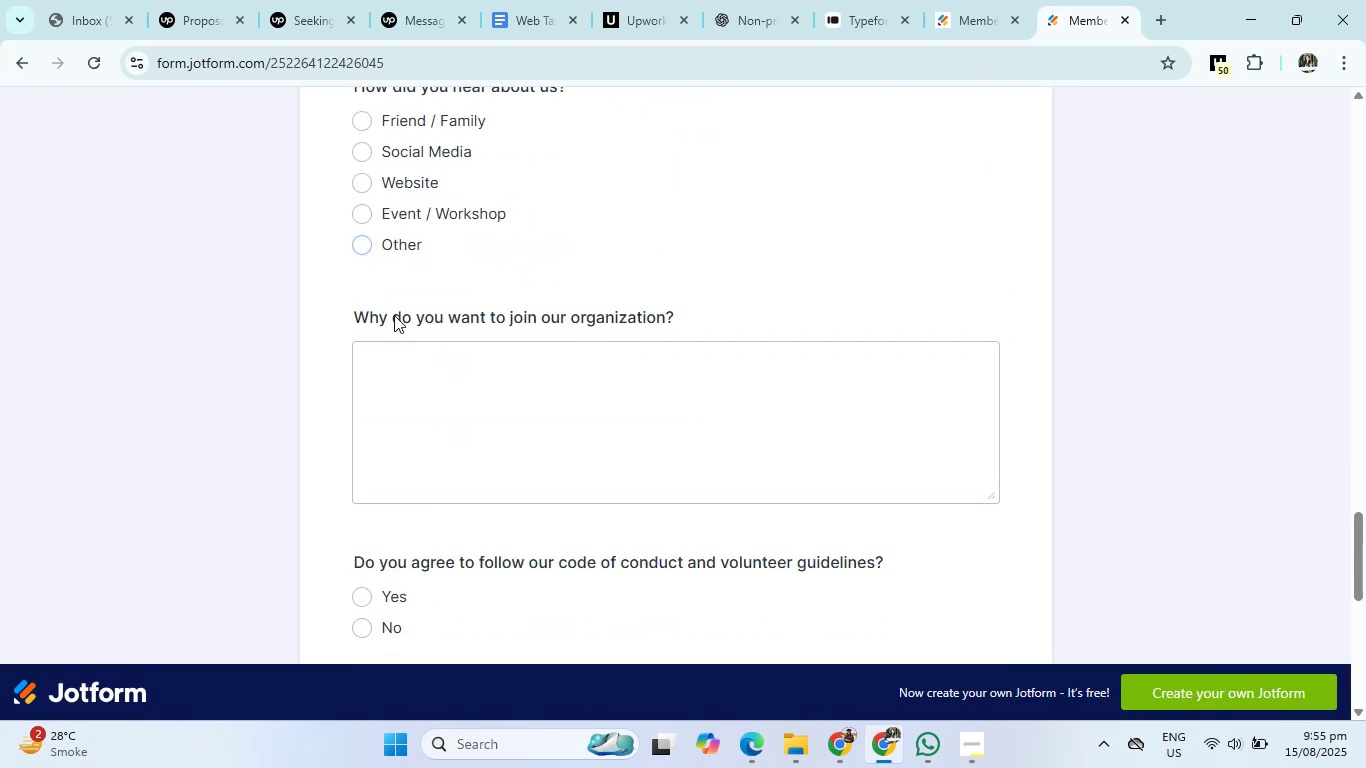 
left_click([468, 382])
 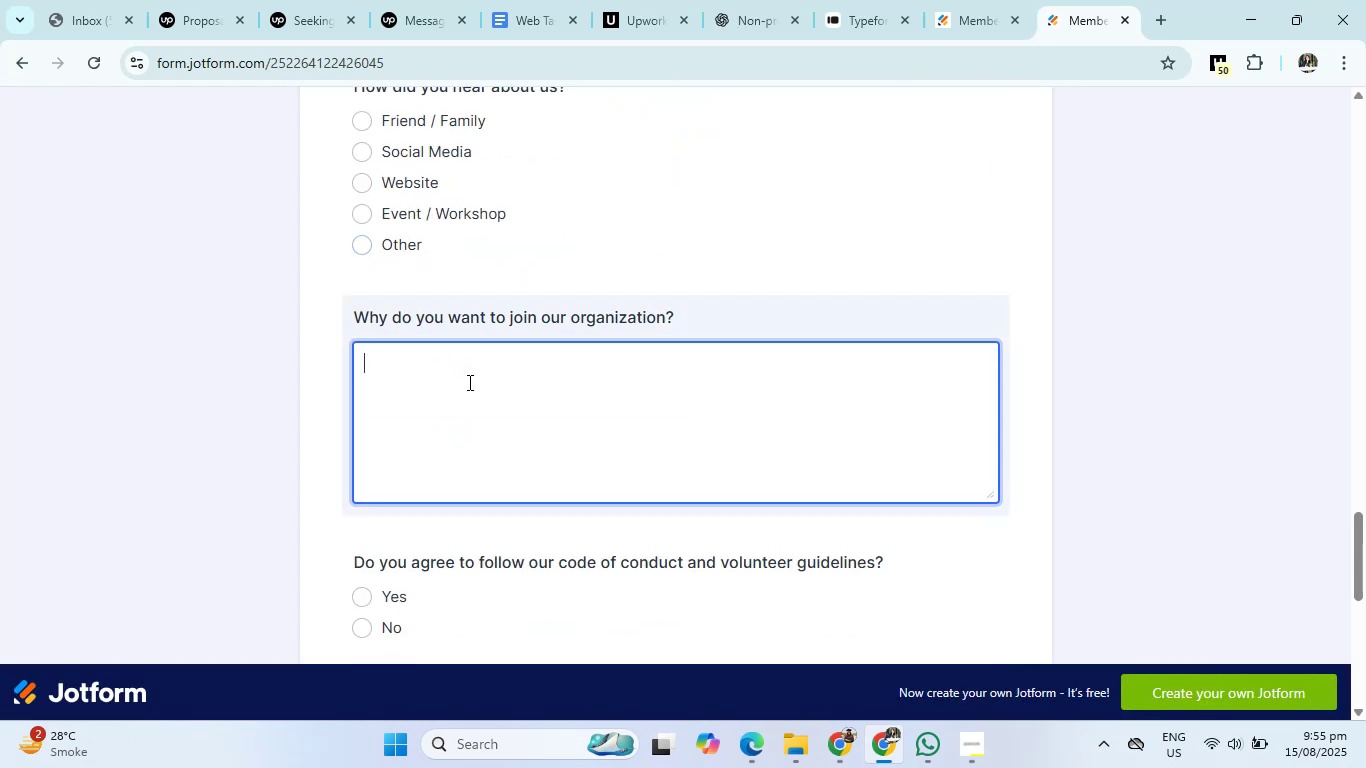 
scroll: coordinate [468, 382], scroll_direction: down, amount: 4.0
 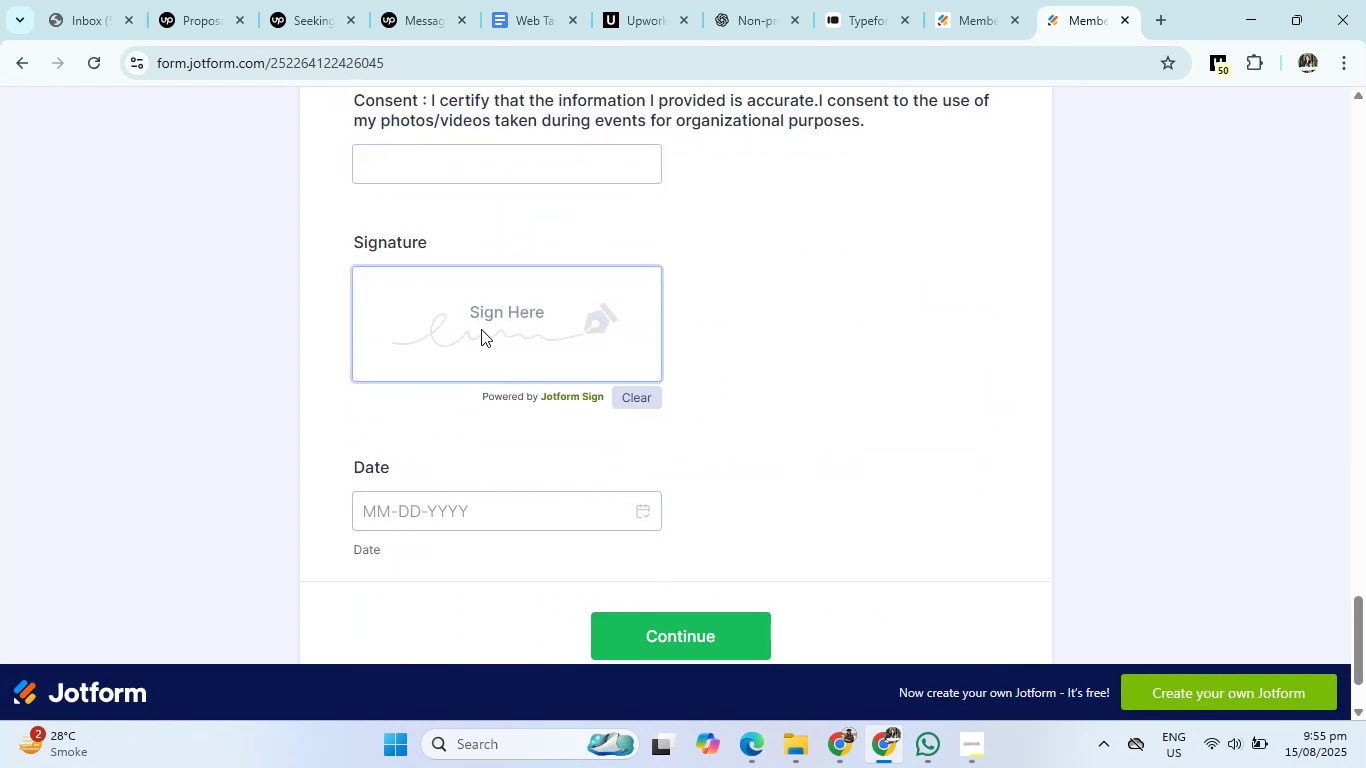 
left_click([481, 329])
 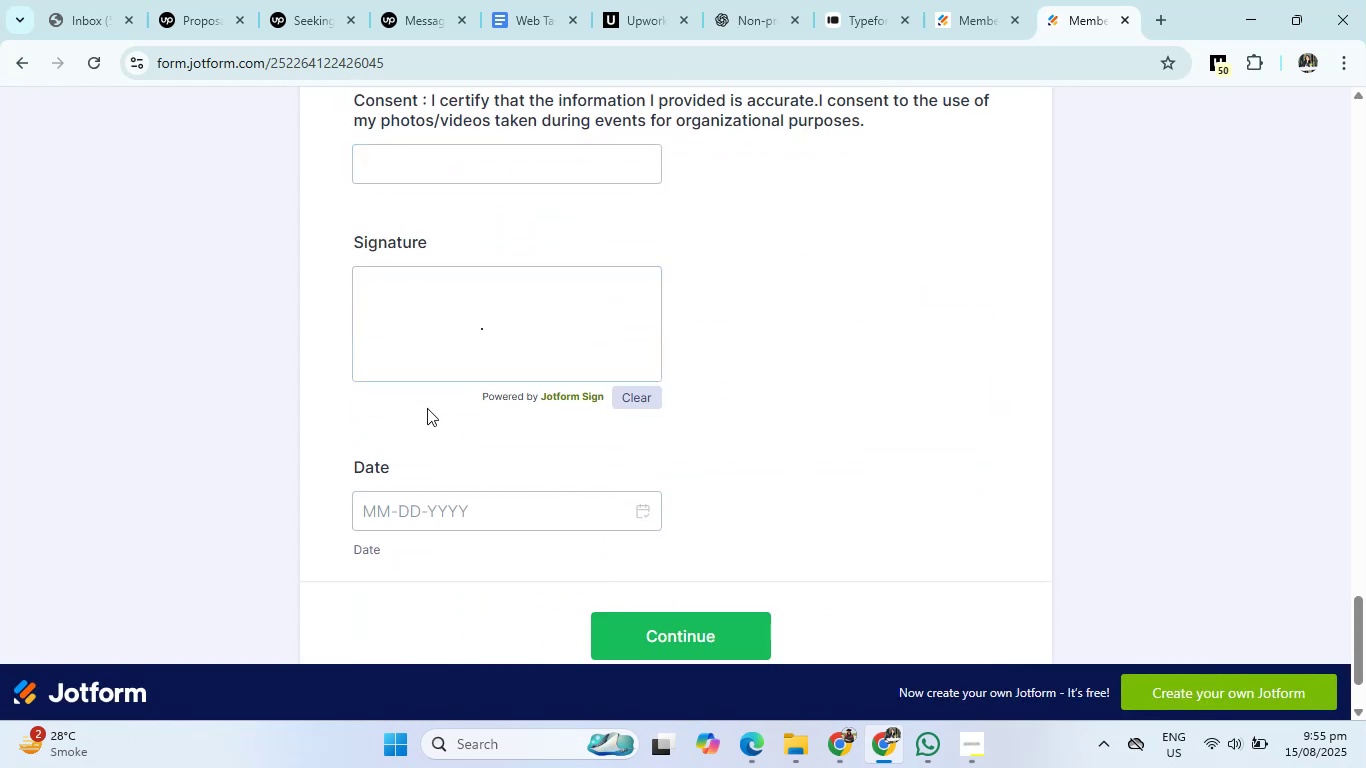 
left_click_drag(start_coordinate=[410, 315], to_coordinate=[591, 346])
 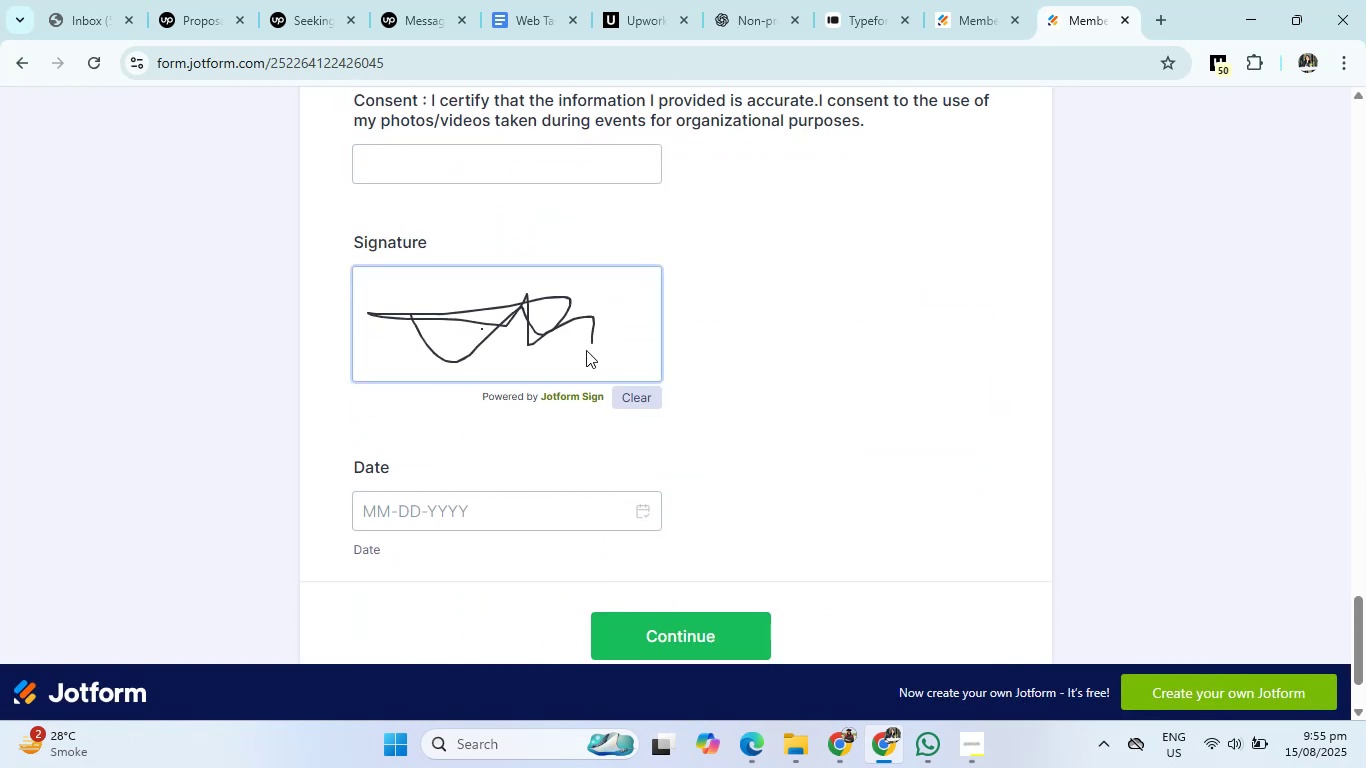 
scroll: coordinate [513, 448], scroll_direction: down, amount: 3.0
 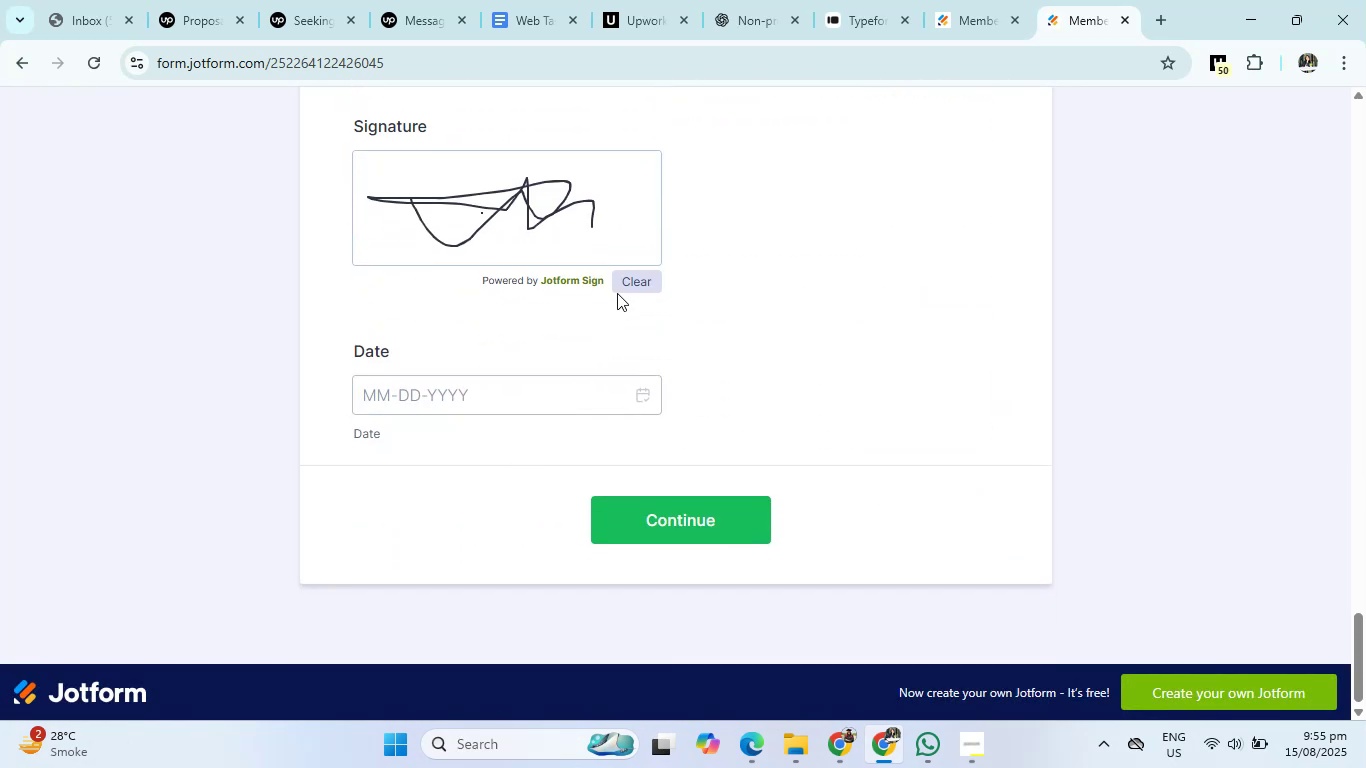 
left_click([624, 274])
 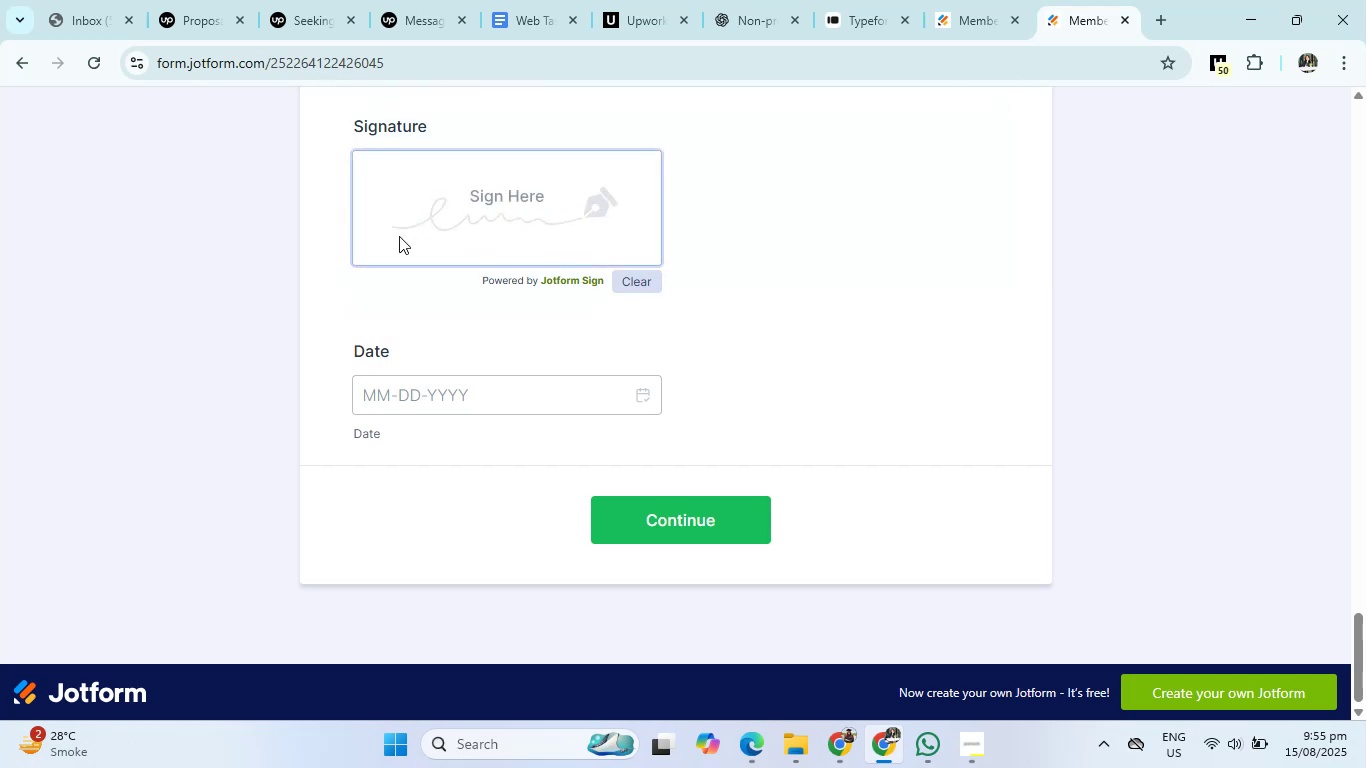 
left_click_drag(start_coordinate=[399, 228], to_coordinate=[571, 204])
 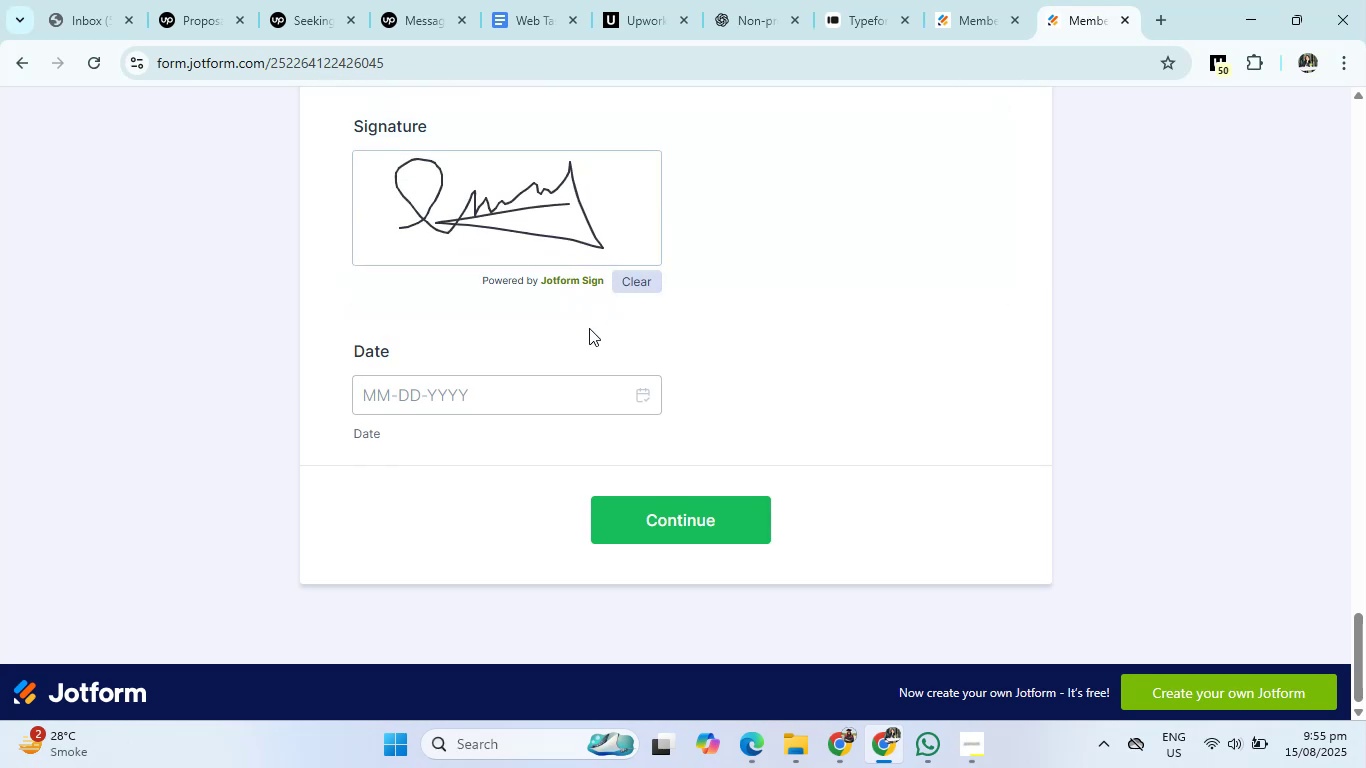 
scroll: coordinate [557, 420], scroll_direction: down, amount: 4.0
 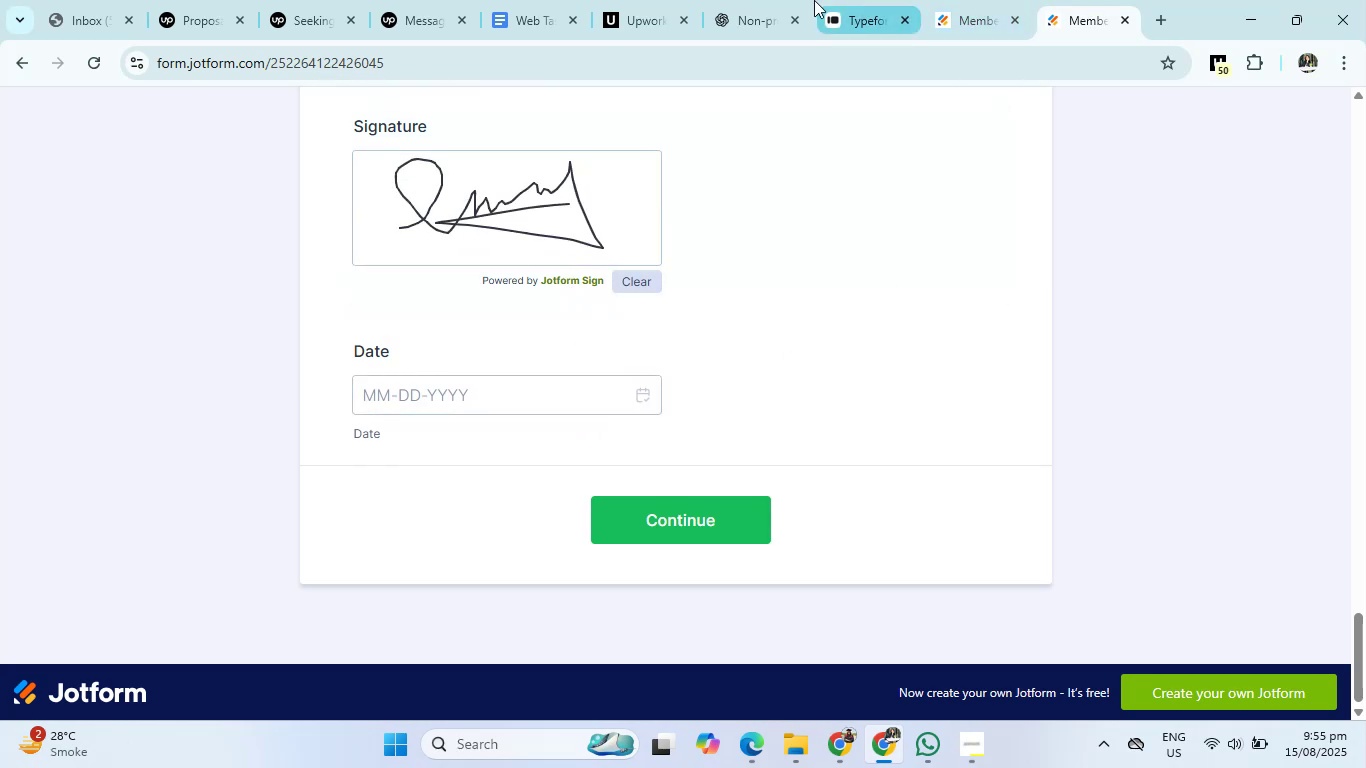 
left_click([747, 0])
 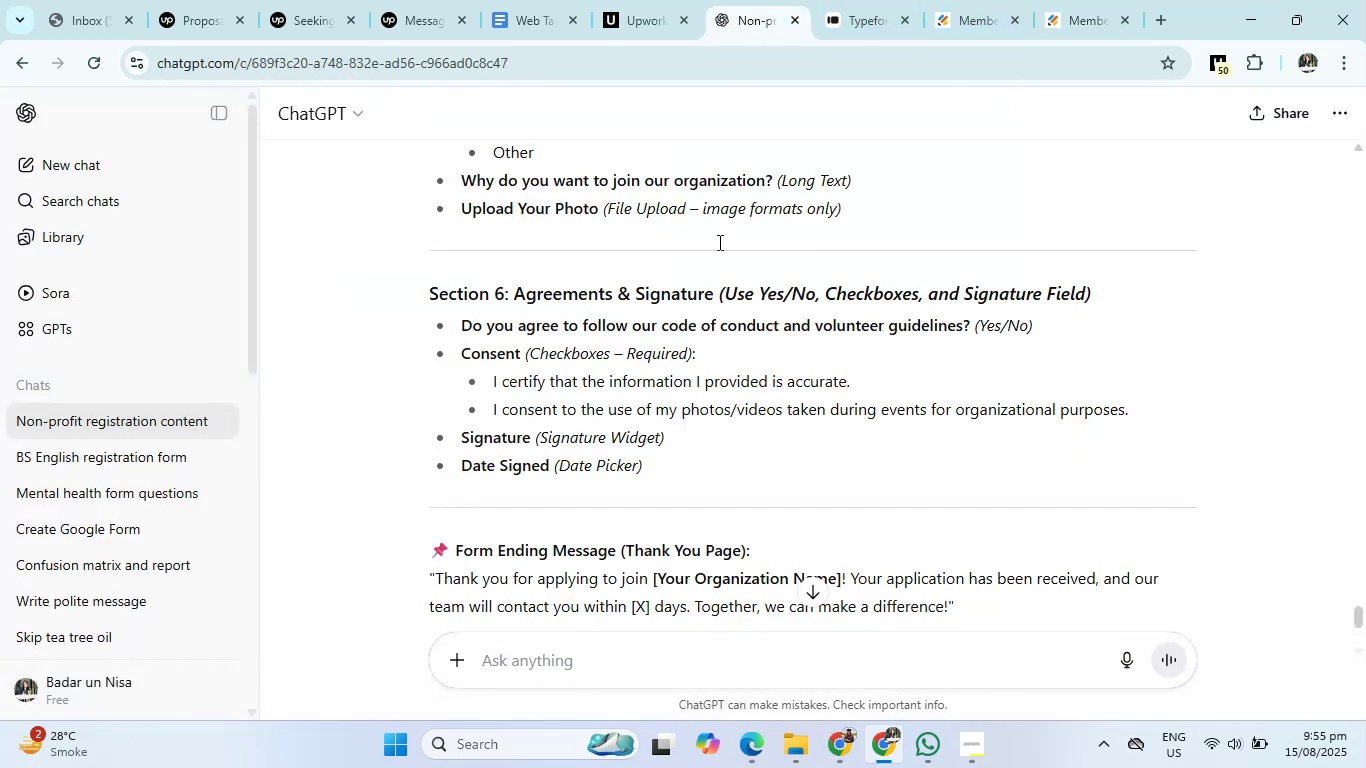 
scroll: coordinate [655, 557], scroll_direction: down, amount: 14.0
 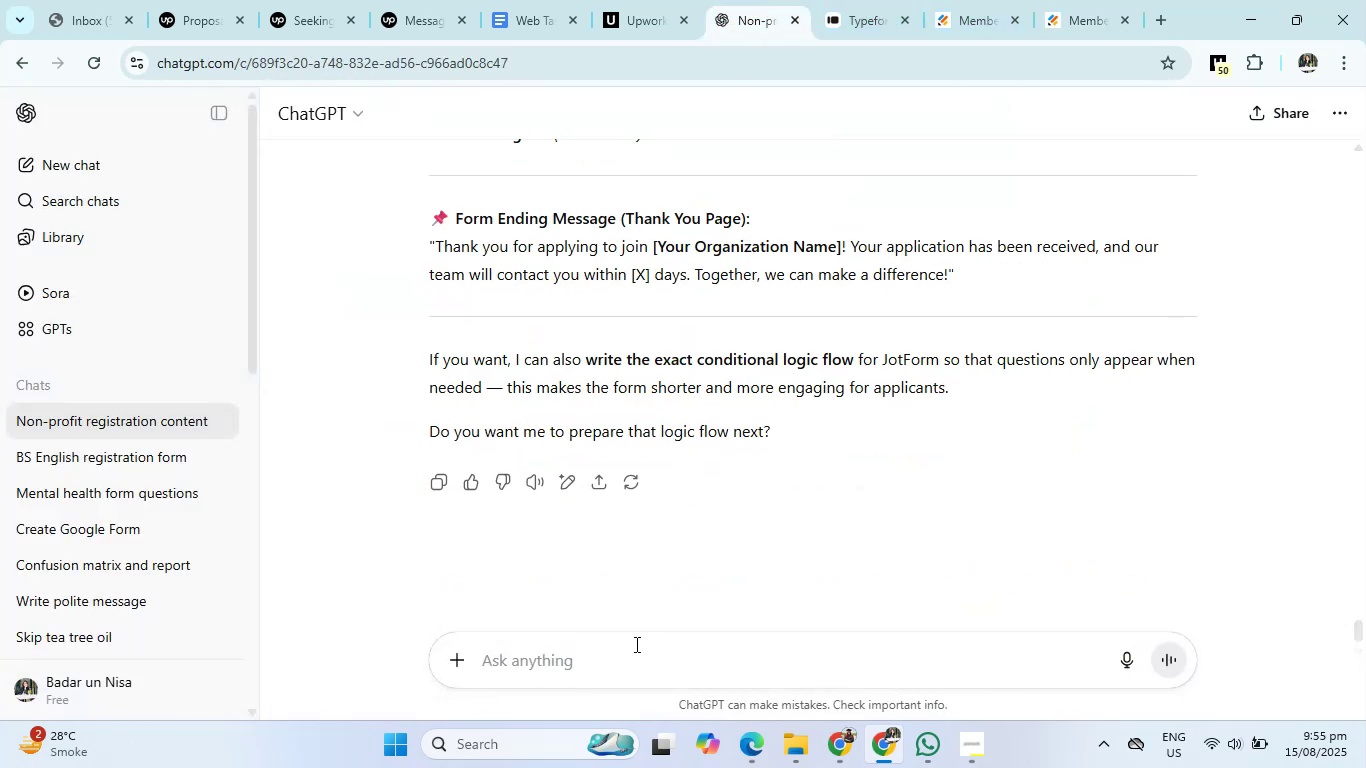 
left_click([631, 659])
 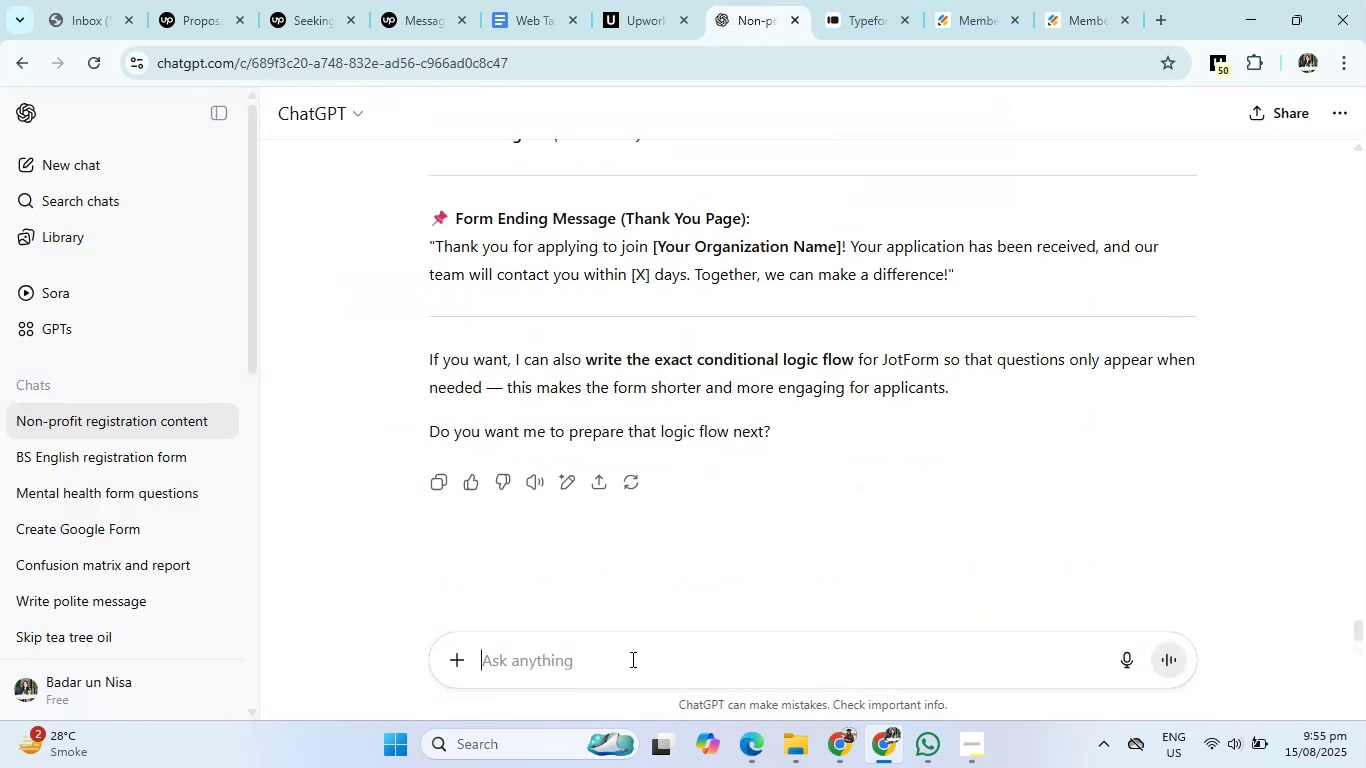 
type(write a content for a survey form)
 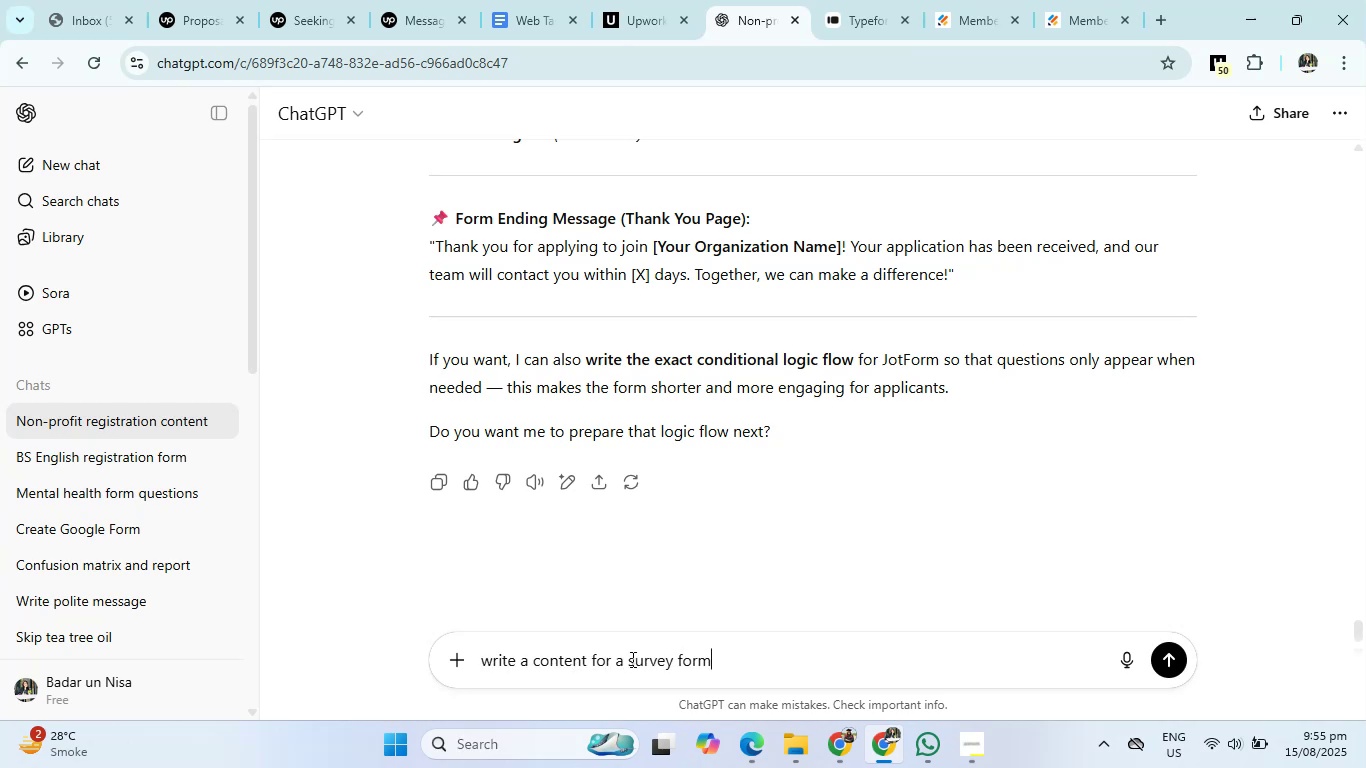 
key(Enter)
 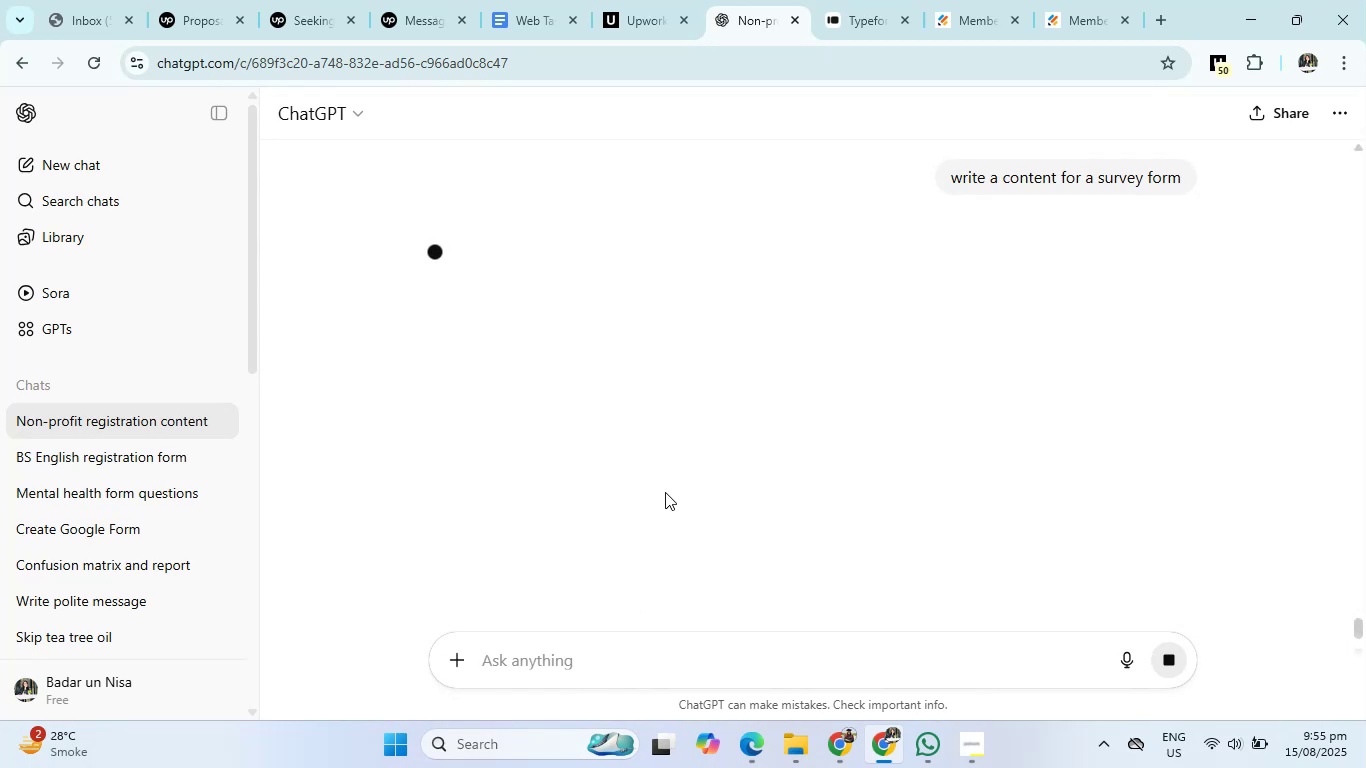 
wait(12.13)
 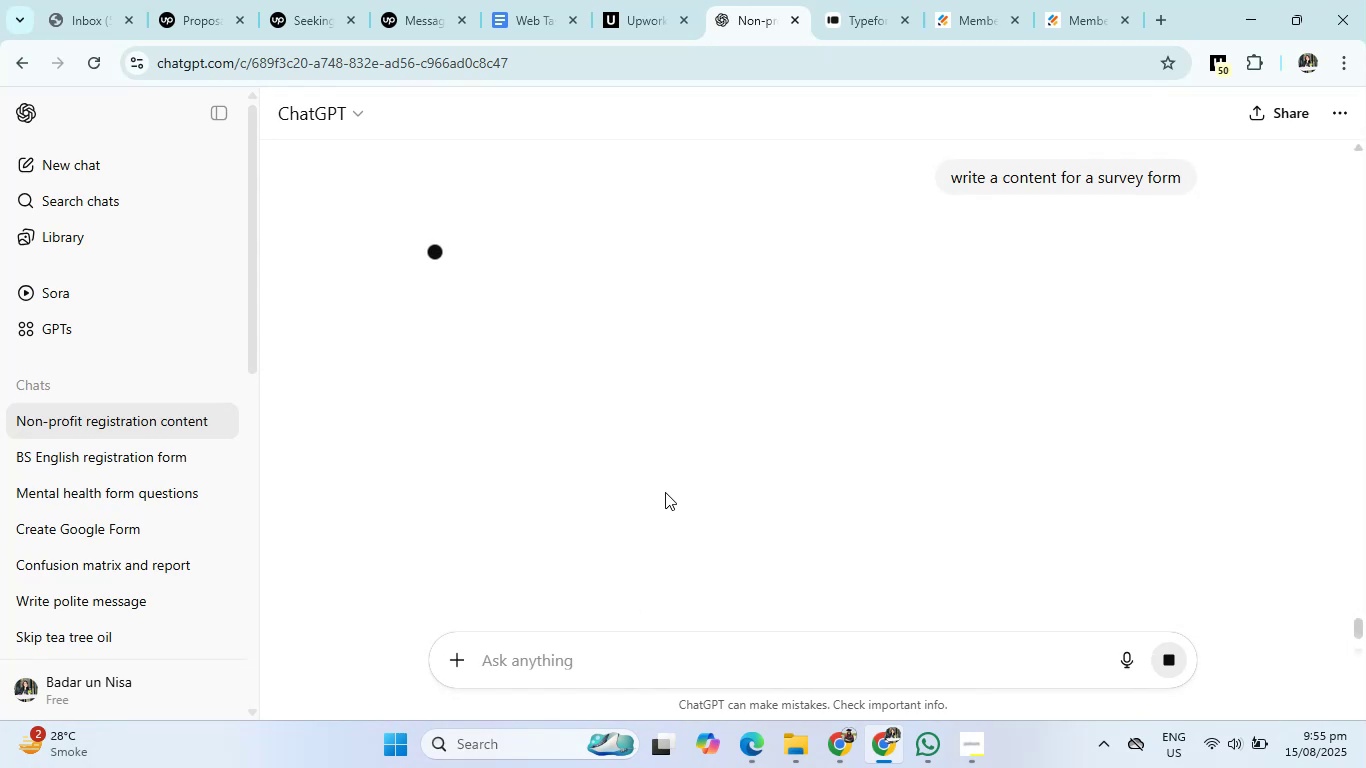 
scroll: coordinate [665, 369], scroll_direction: down, amount: 2.0
 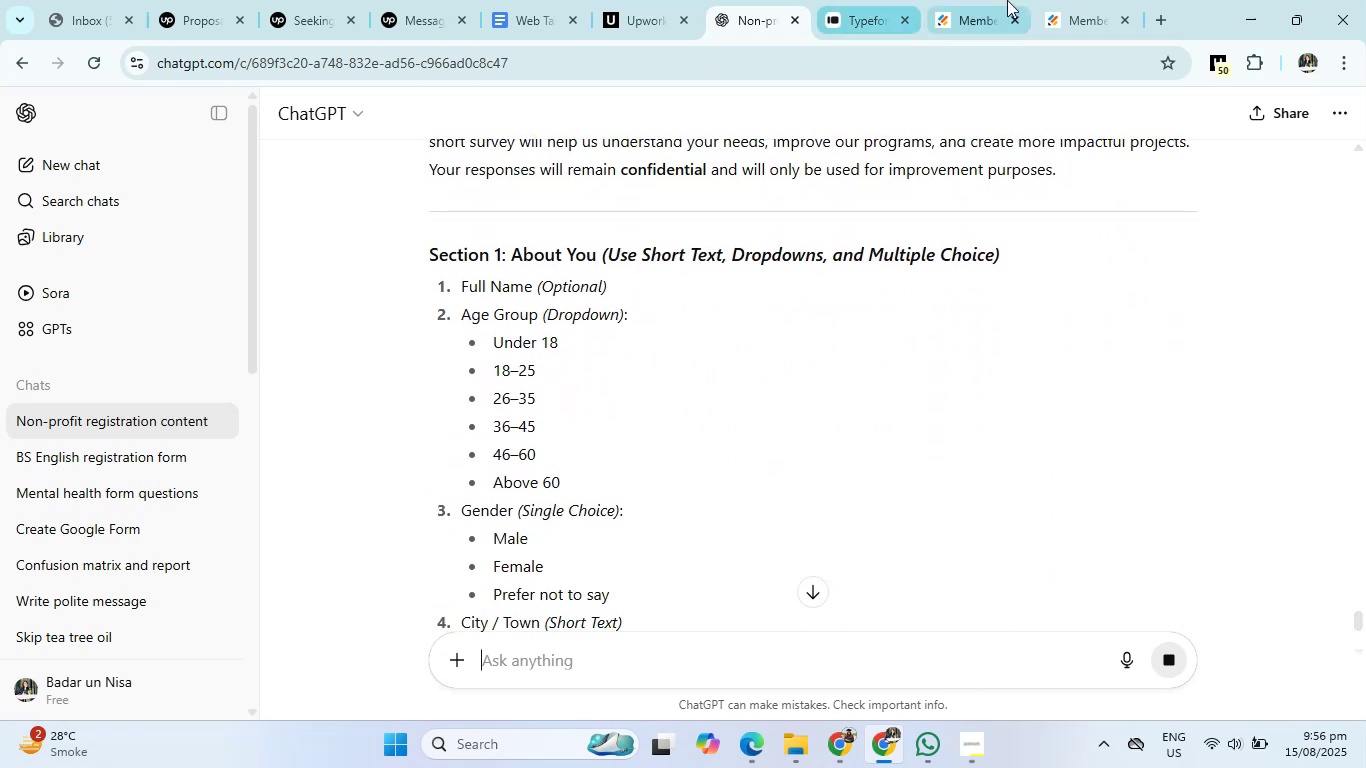 
left_click([1088, 0])
 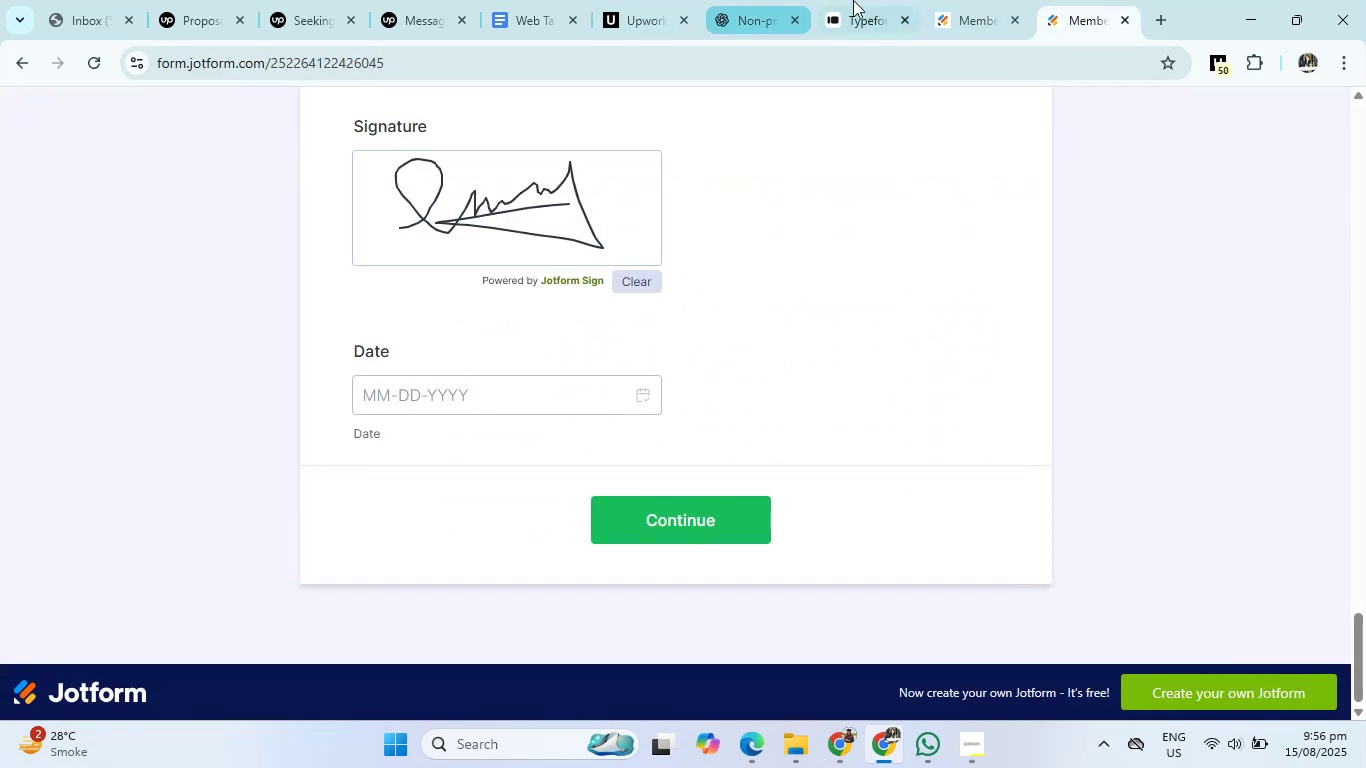 
left_click([962, 0])
 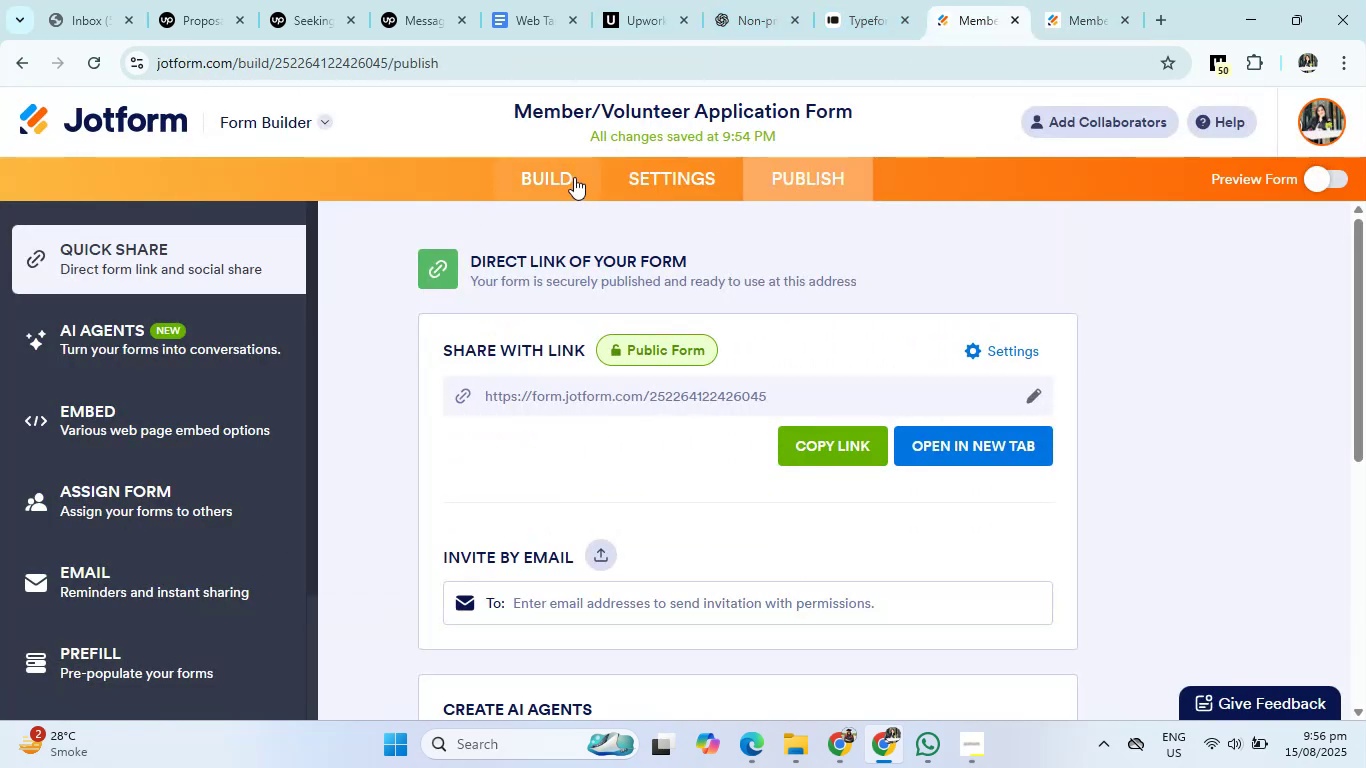 
left_click([127, 118])
 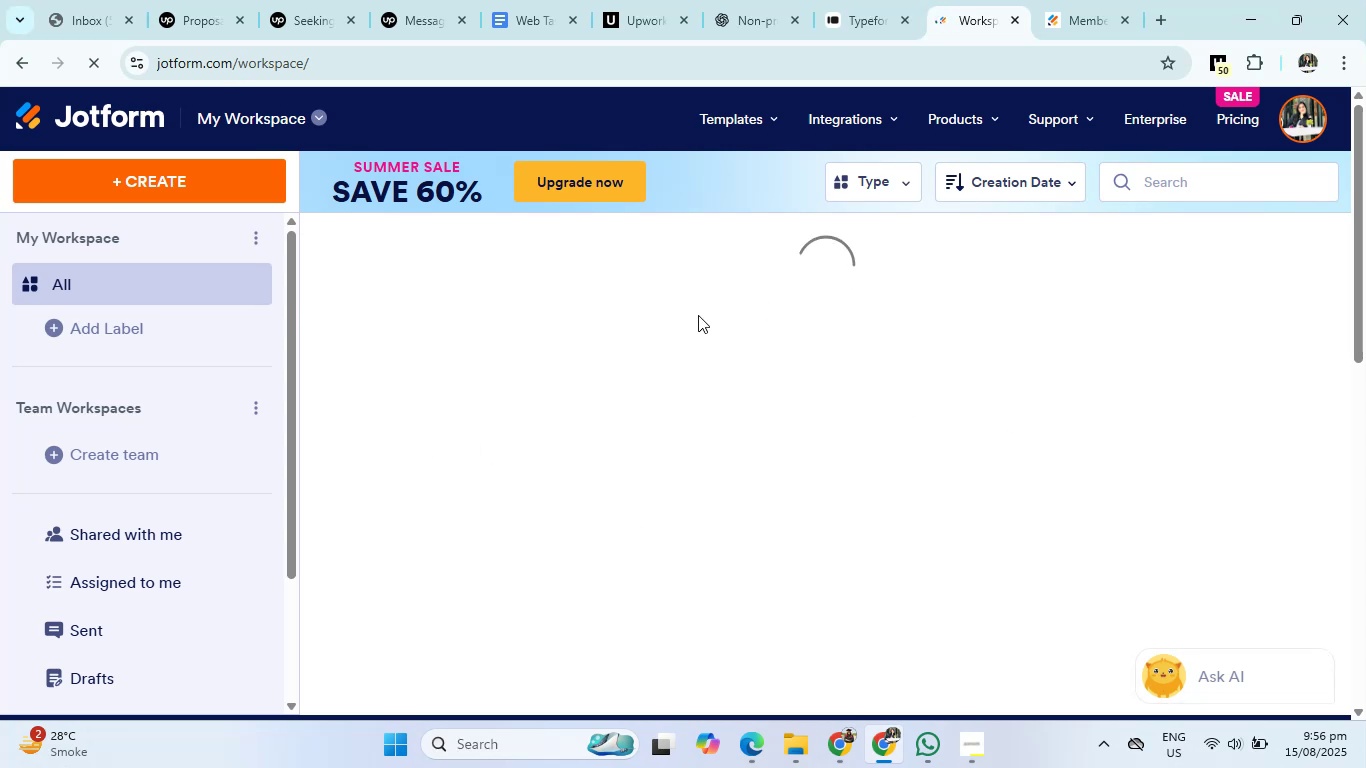 
wait(42.39)
 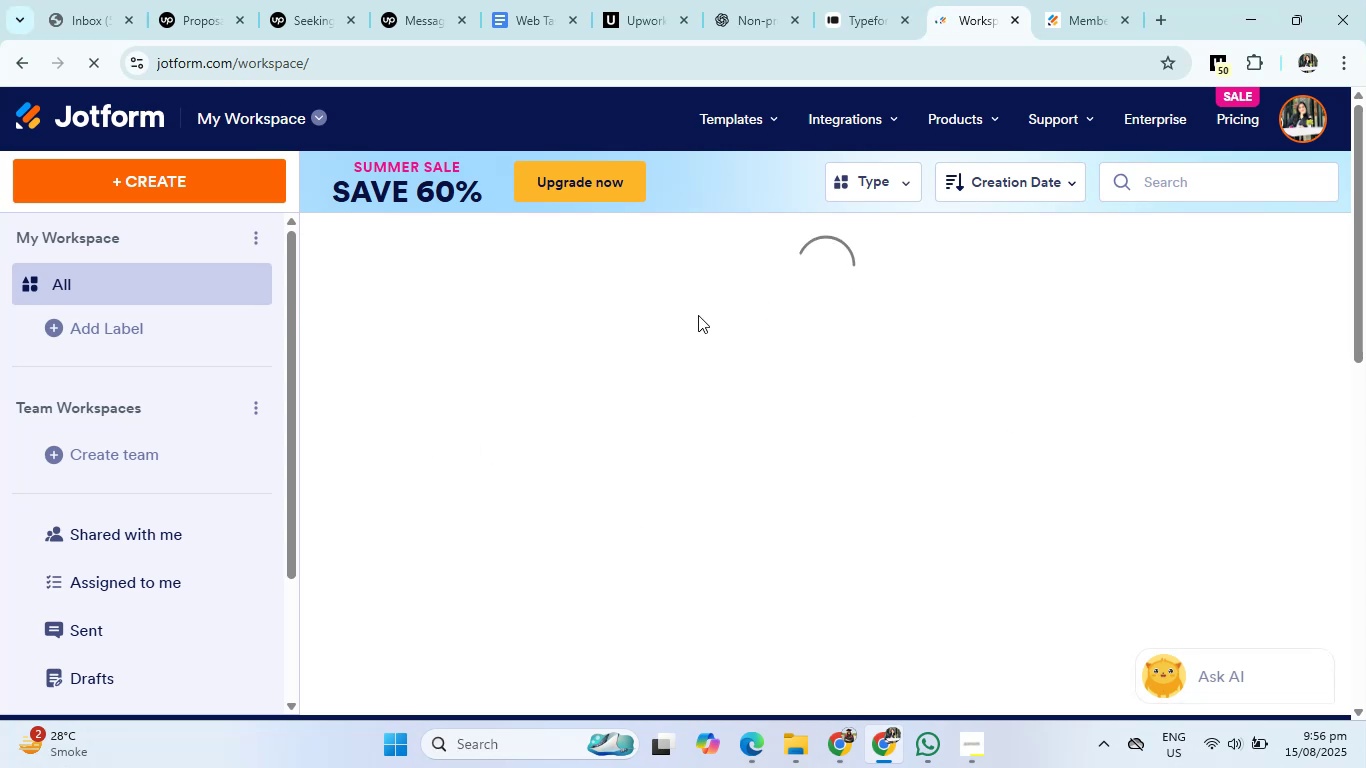 
scroll: coordinate [689, 399], scroll_direction: up, amount: 8.0
 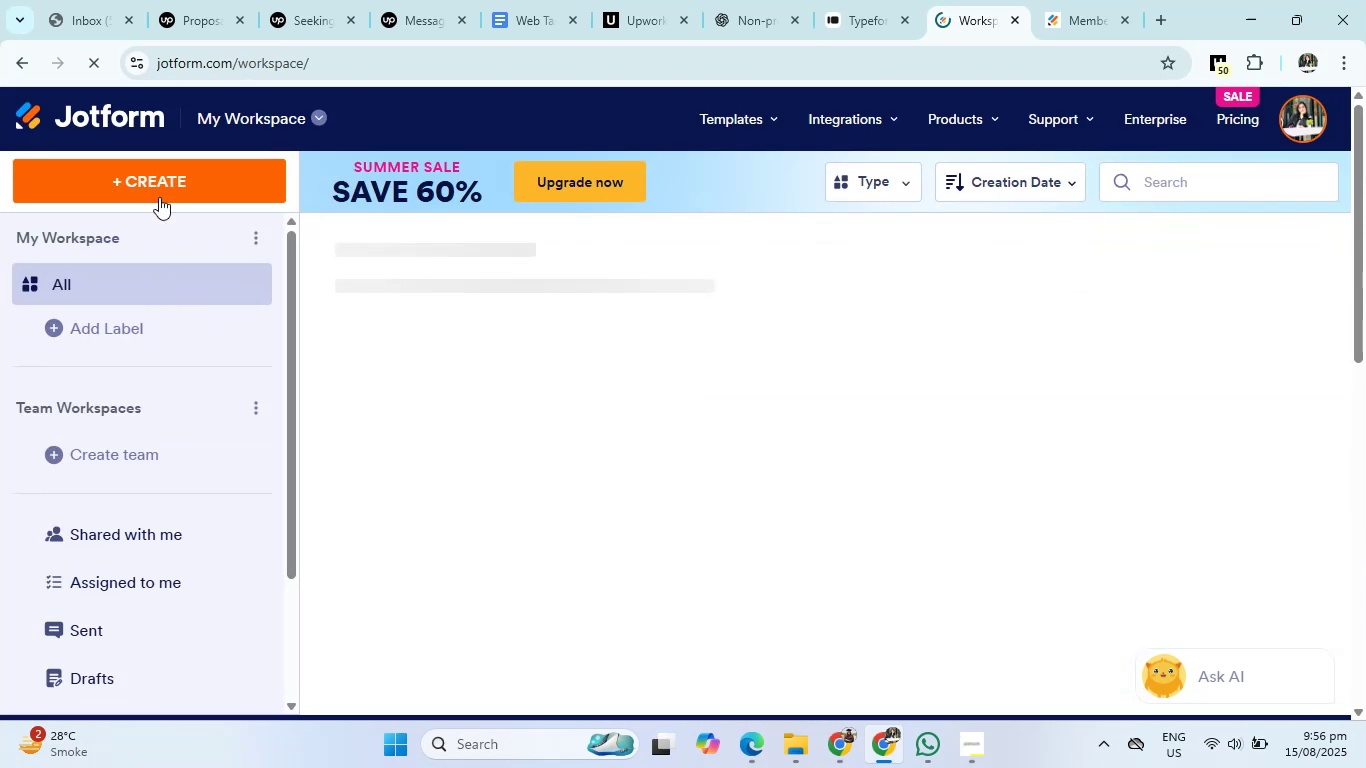 
left_click([163, 187])
 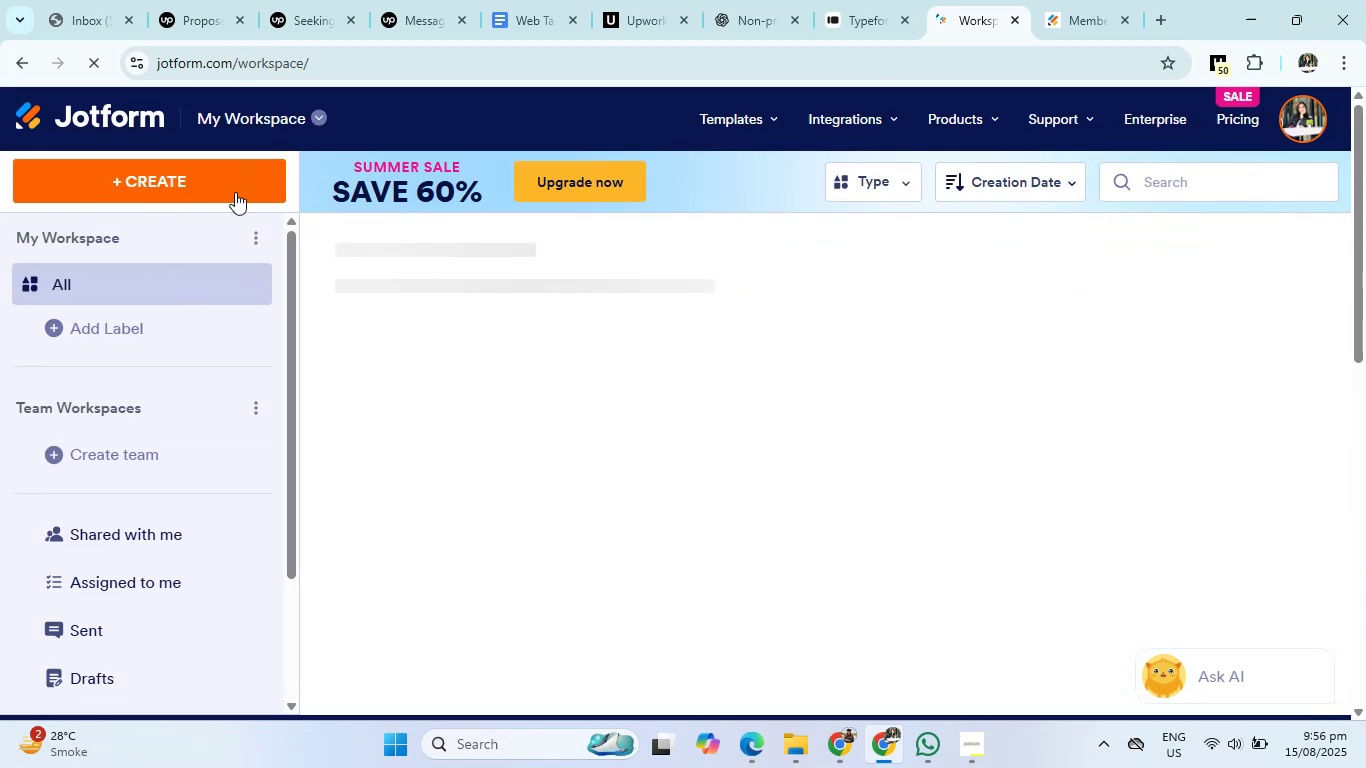 
double_click([203, 184])
 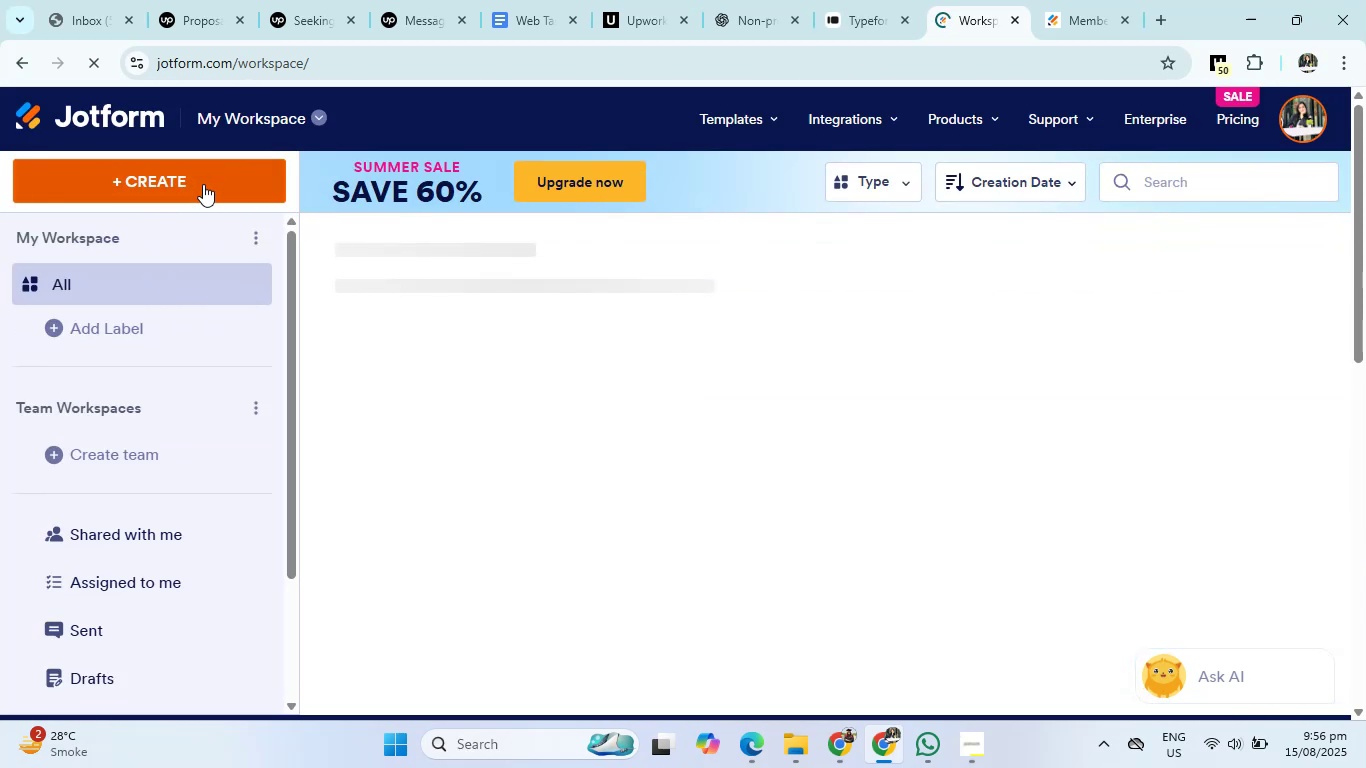 
double_click([203, 184])
 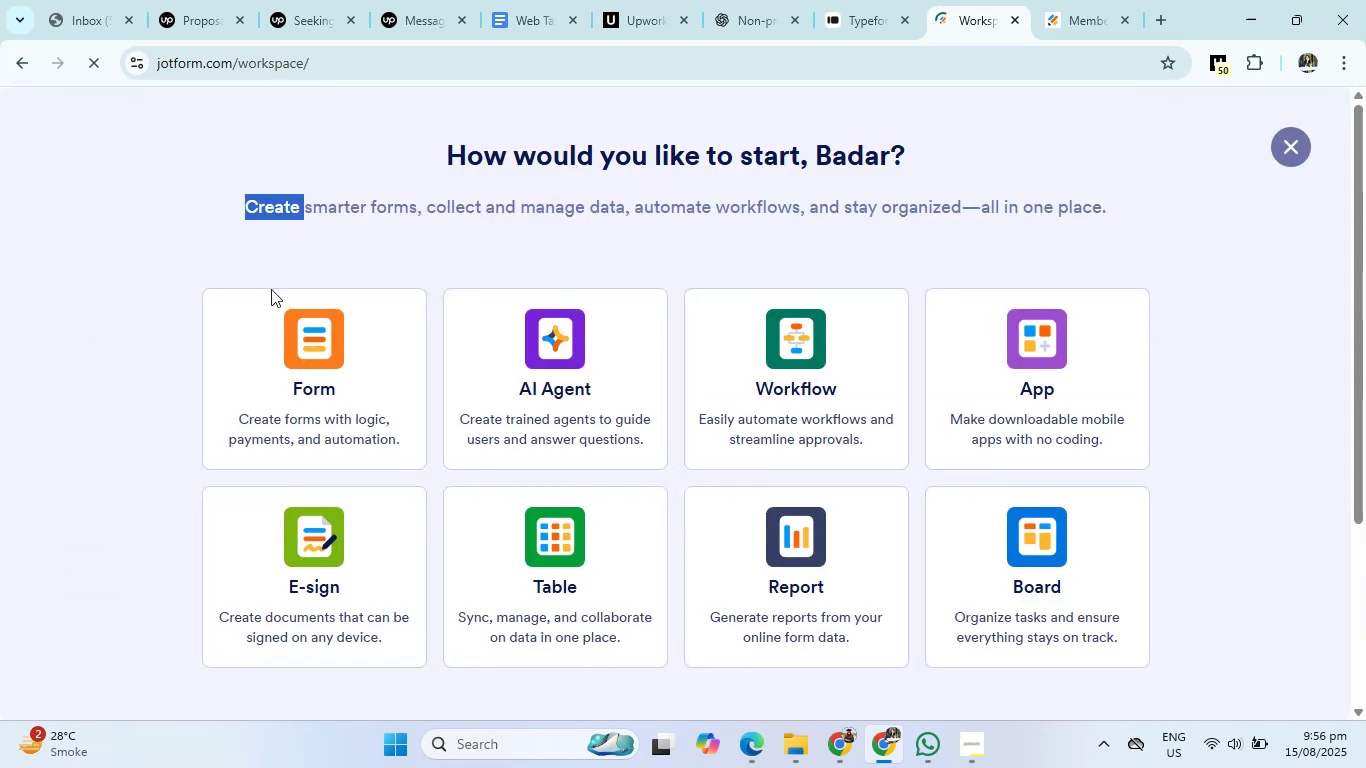 
left_click([284, 316])
 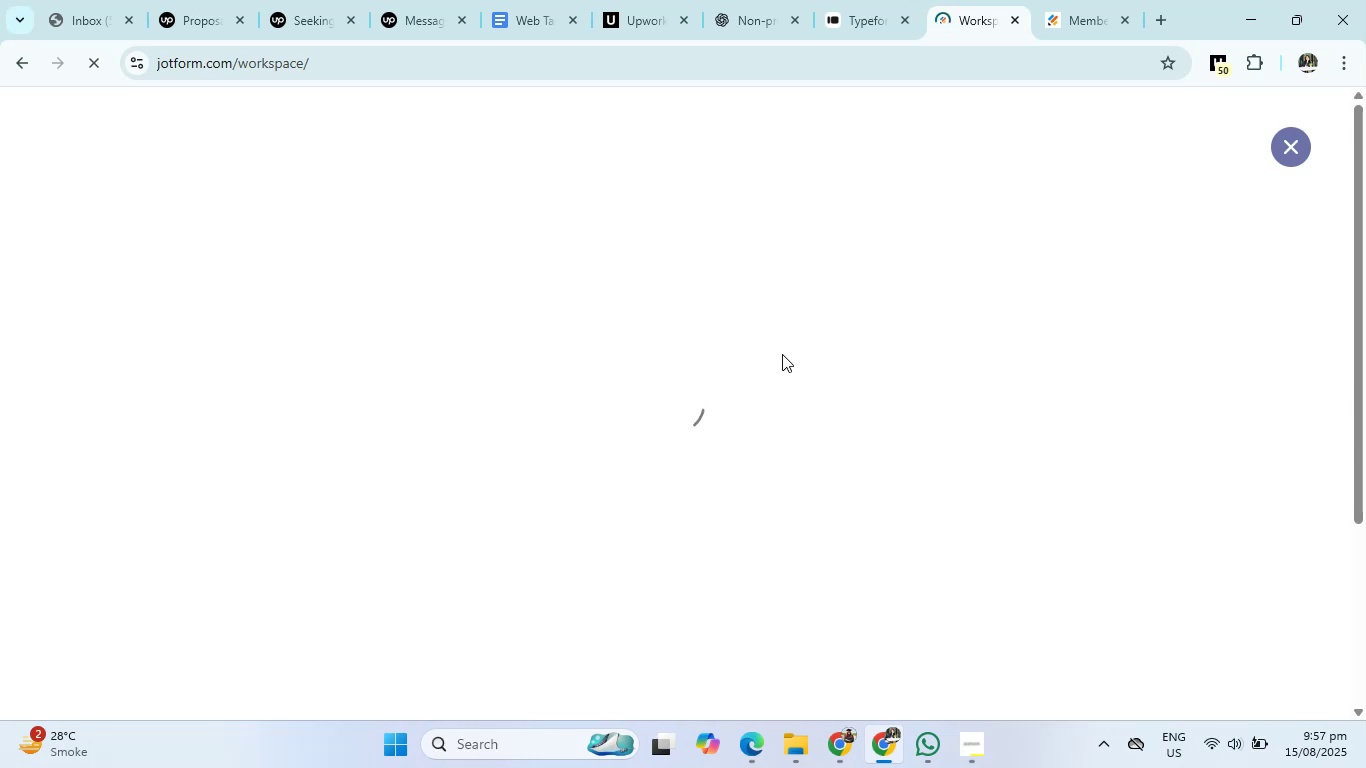 
wait(17.35)
 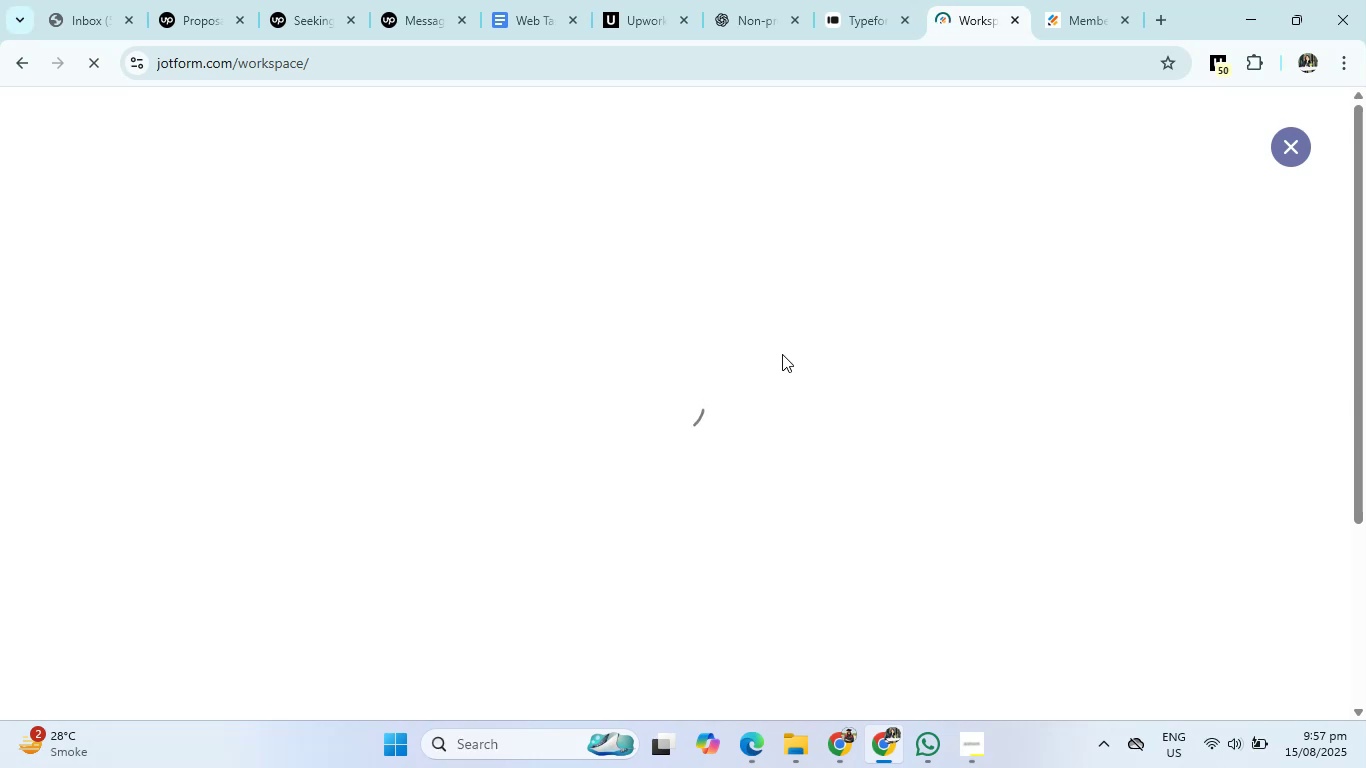 
left_click([432, 445])
 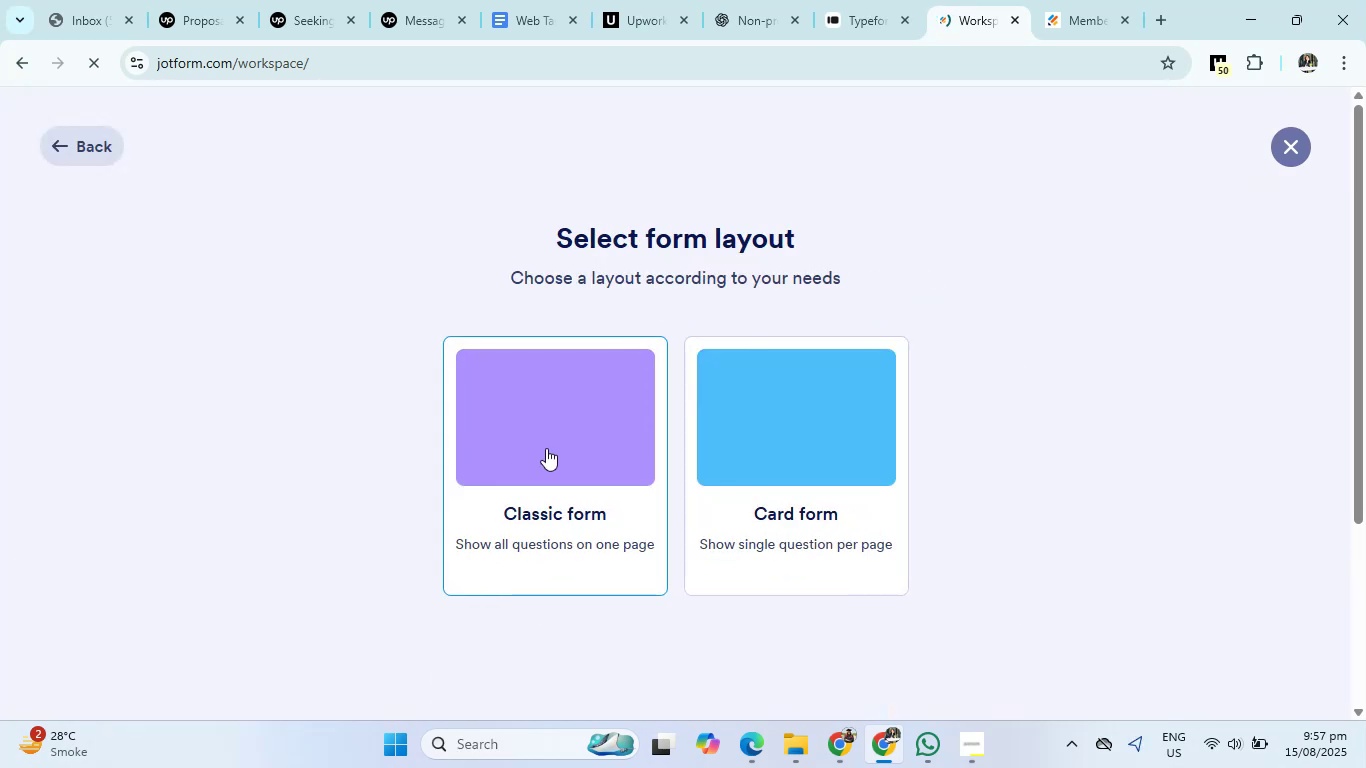 
left_click([546, 448])
 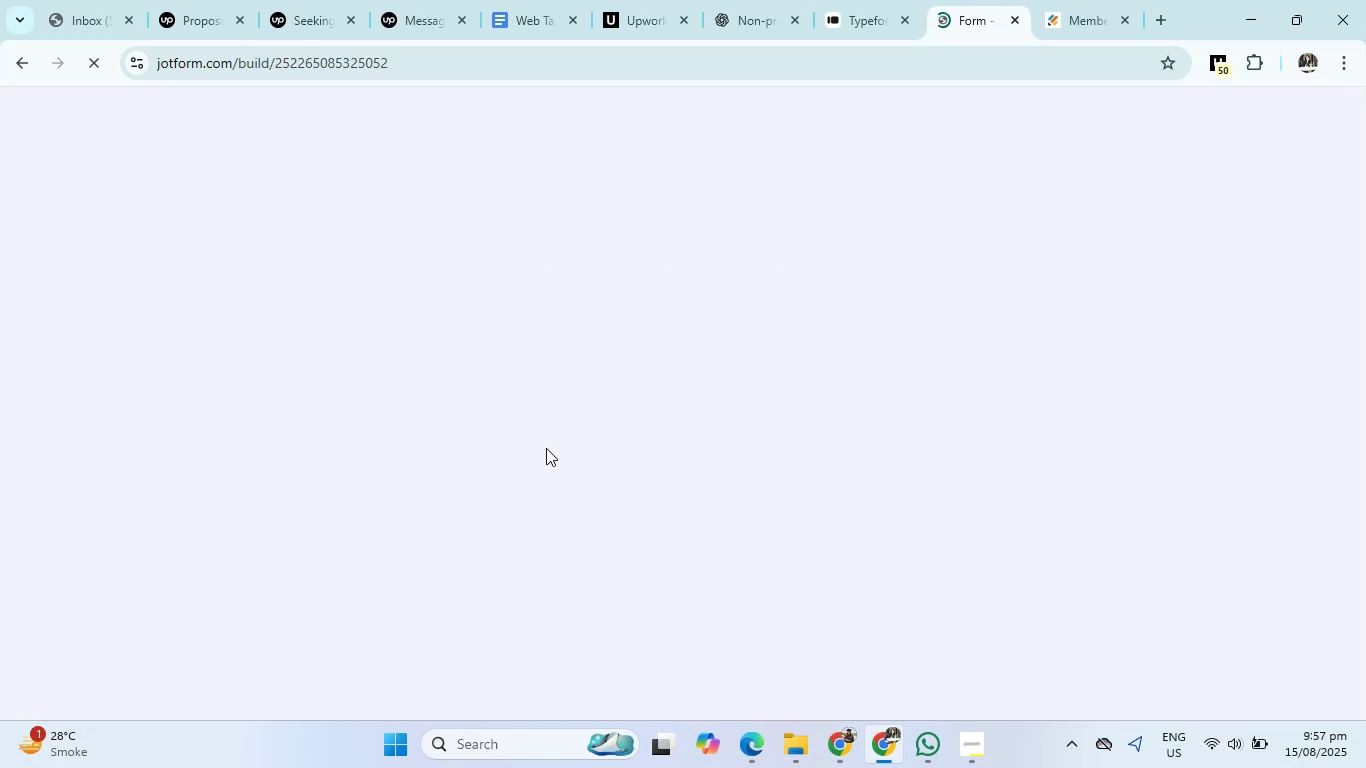 
wait(19.52)
 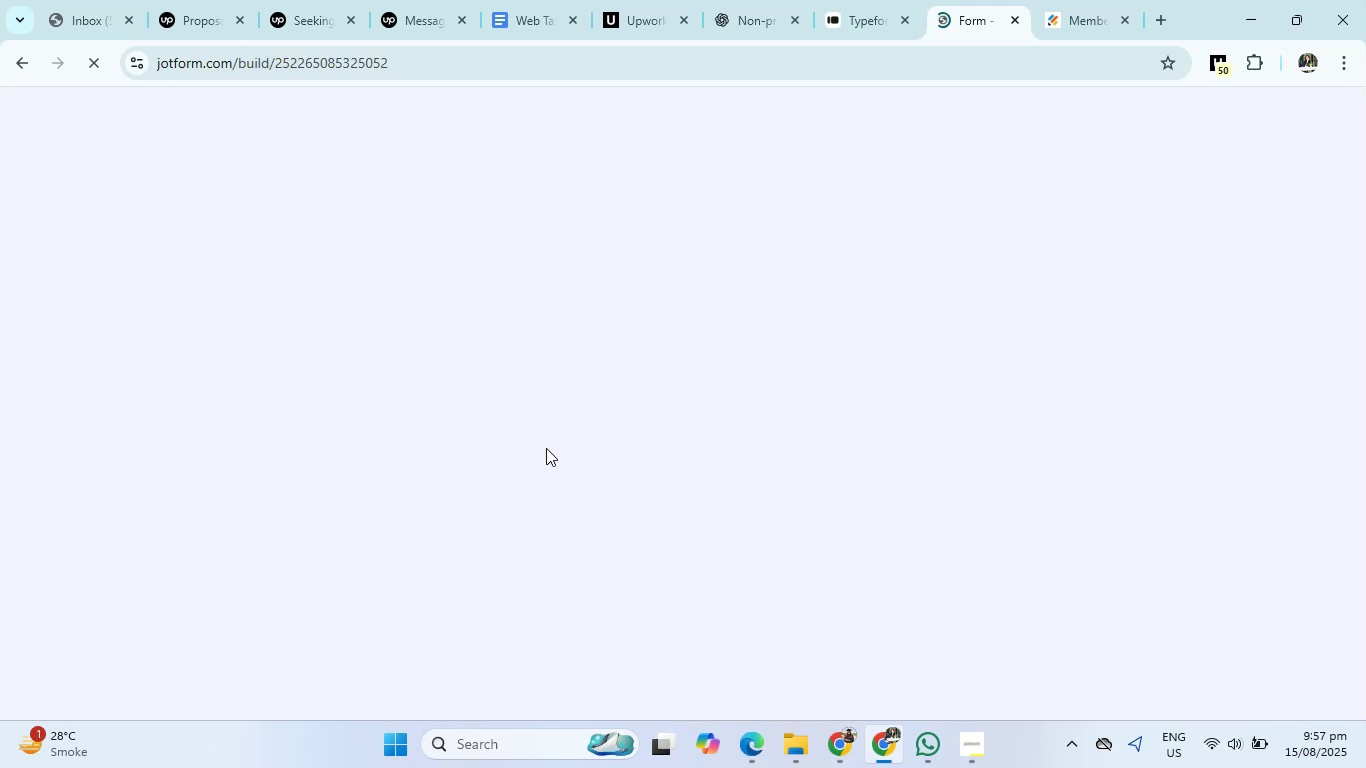 
scroll: coordinate [832, 312], scroll_direction: down, amount: 3.0
 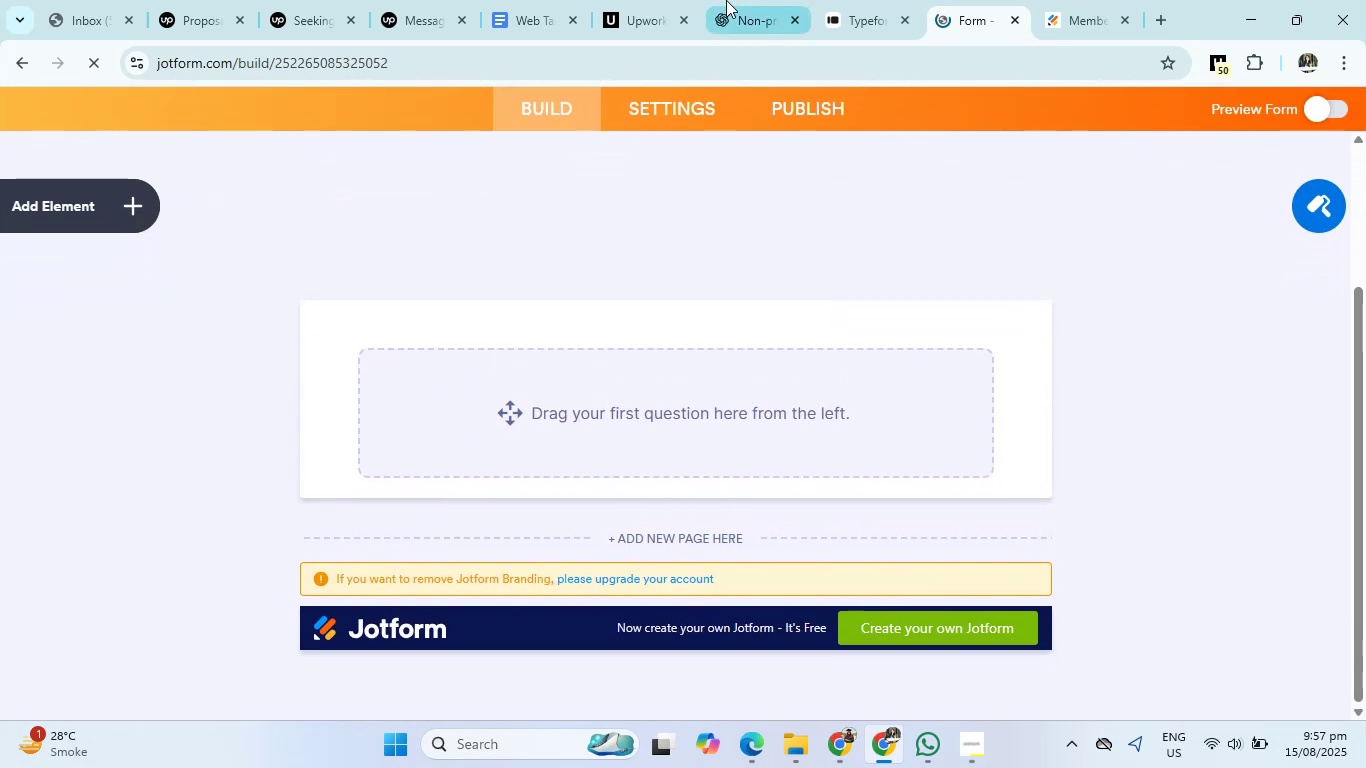 
left_click([726, 0])
 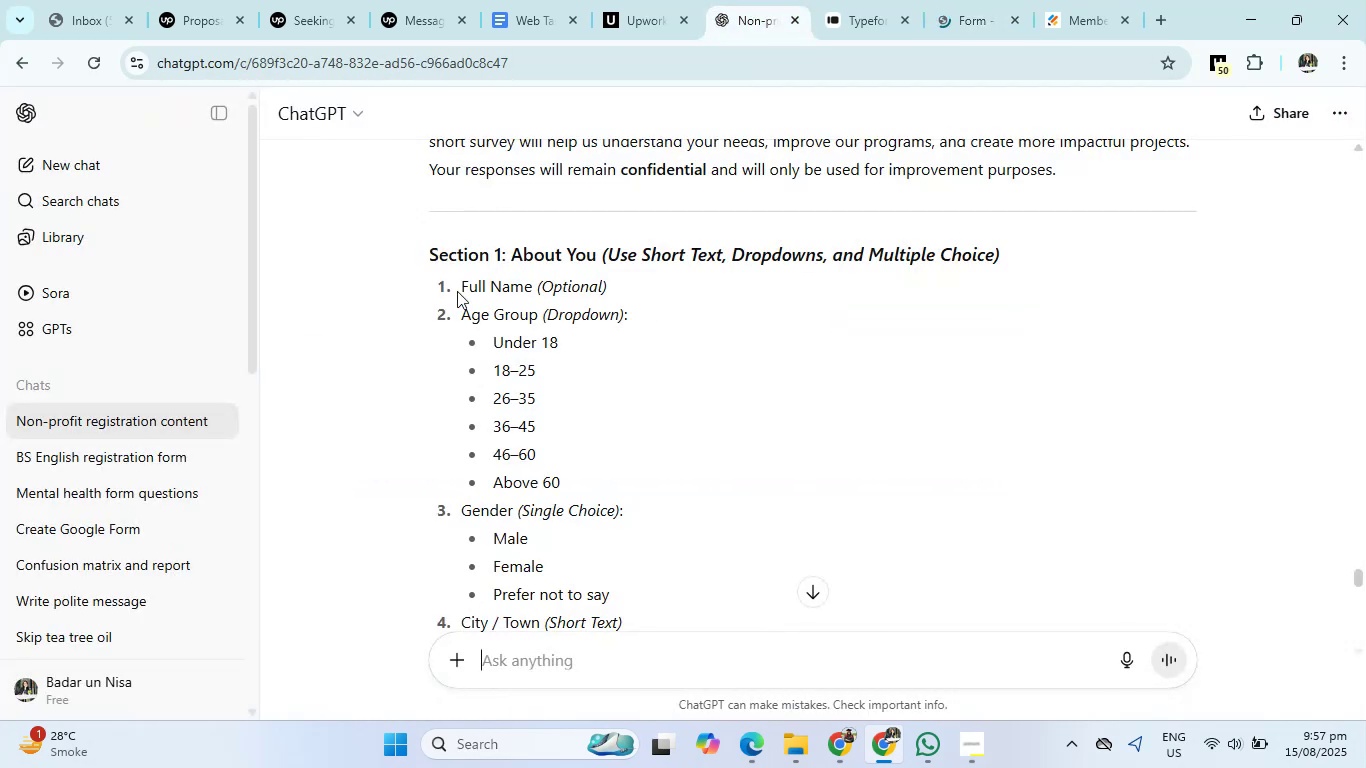 
left_click_drag(start_coordinate=[457, 291], to_coordinate=[534, 294])
 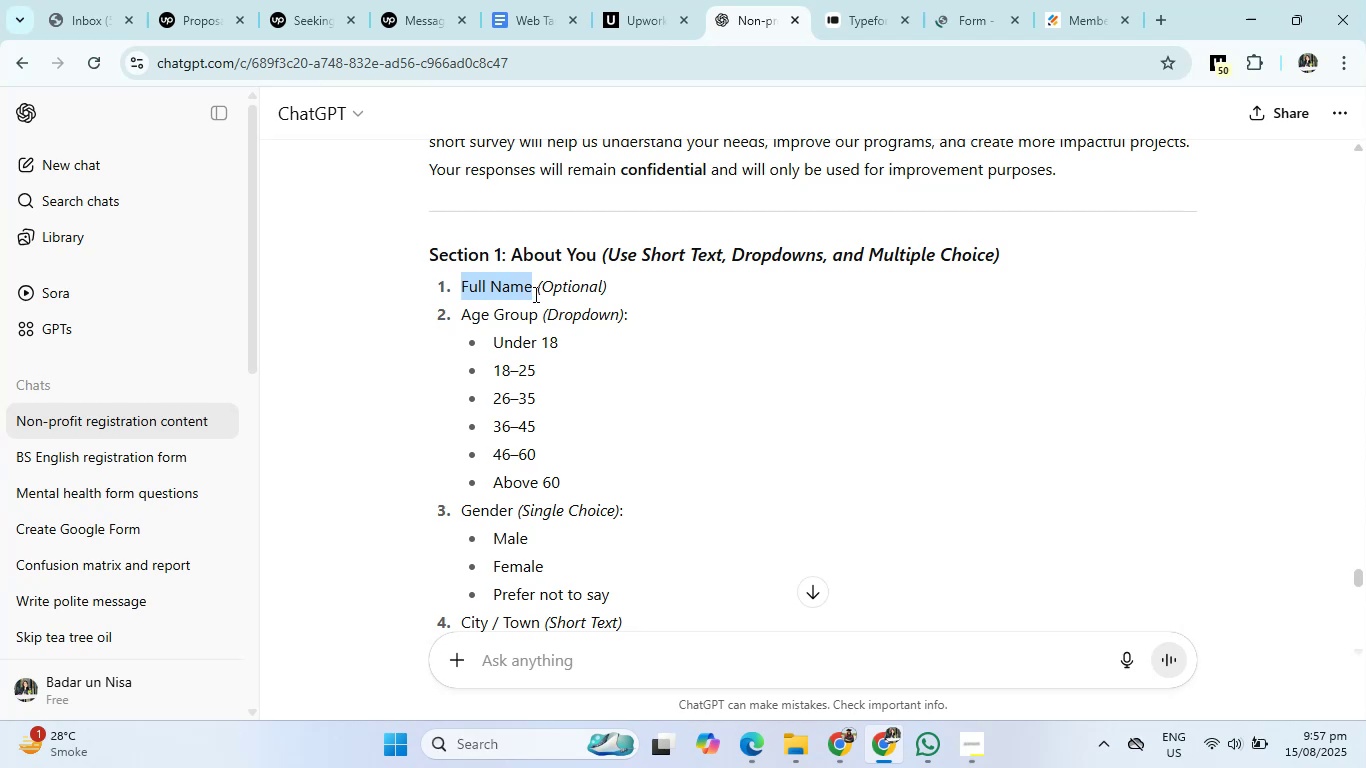 
key(Control+C)
 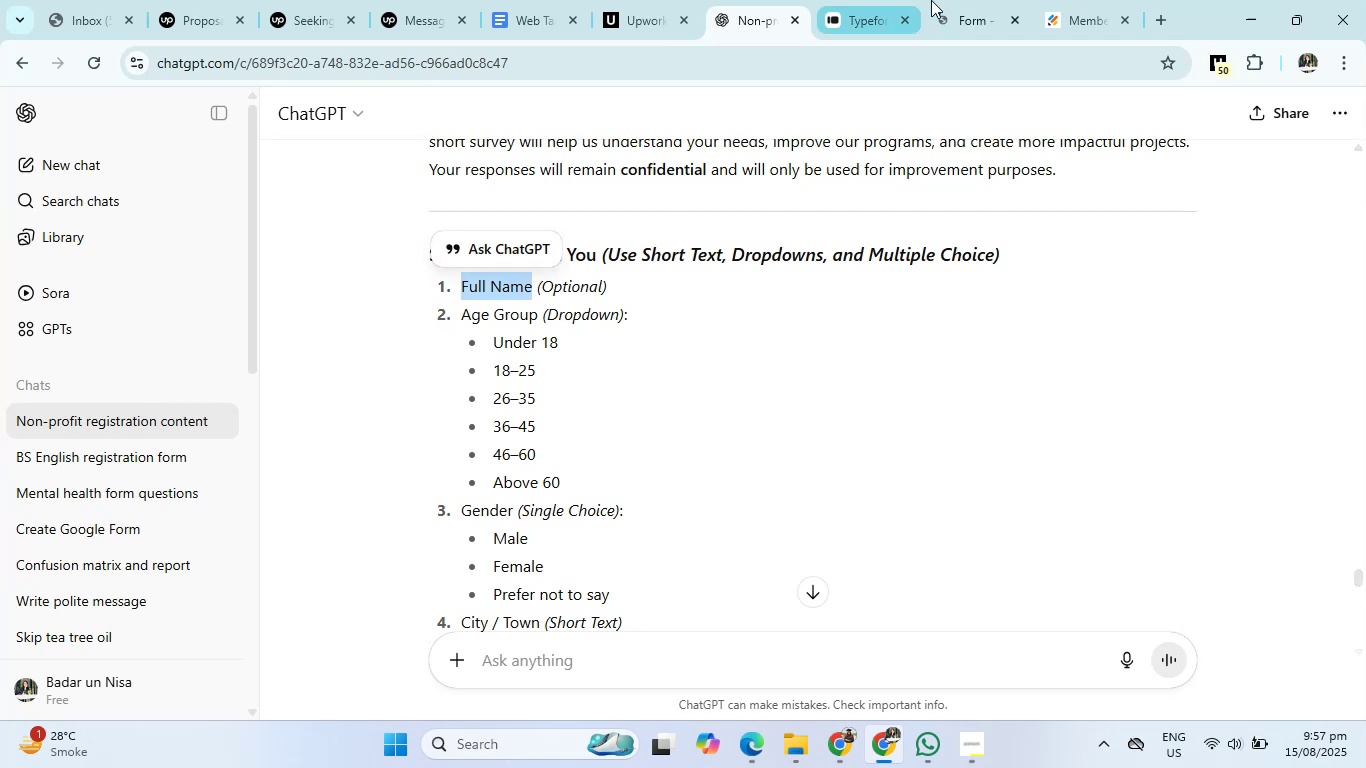 
left_click([978, 0])
 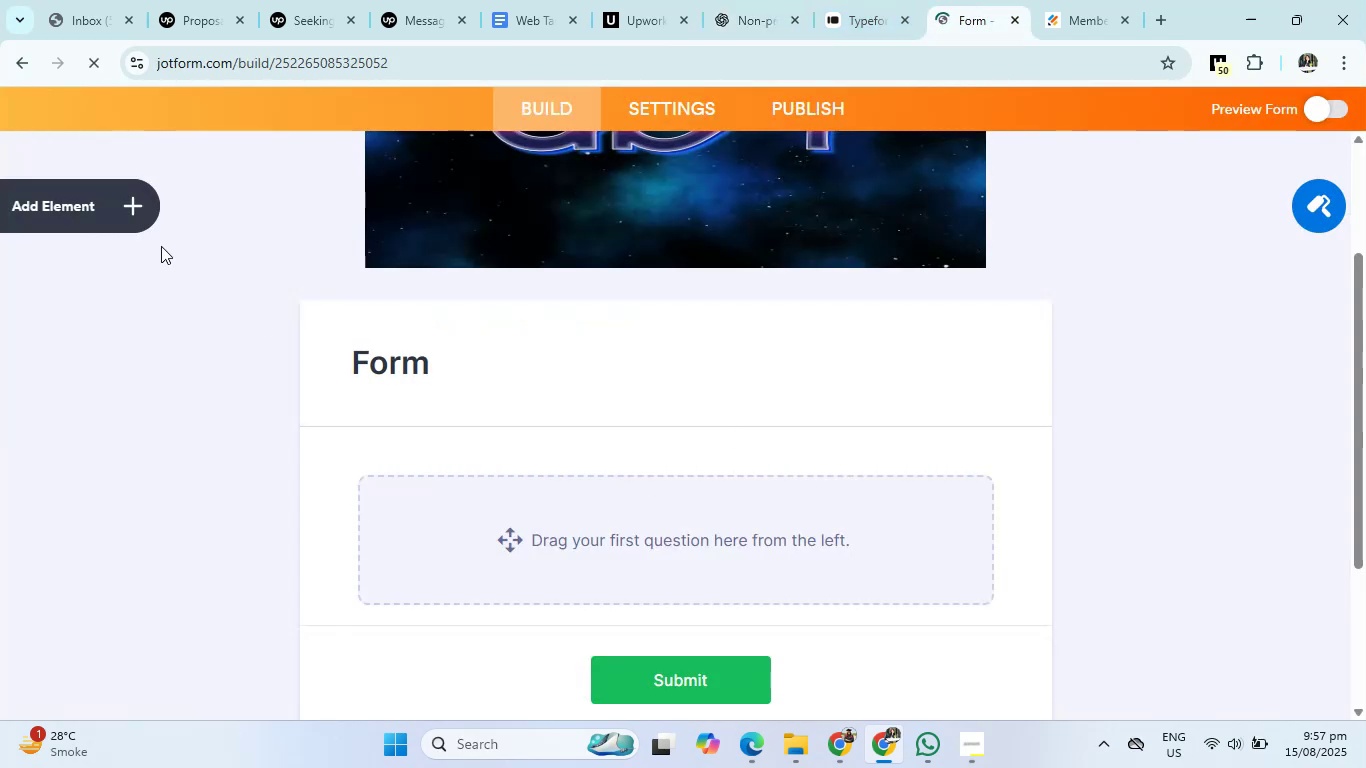 
left_click([80, 216])
 